 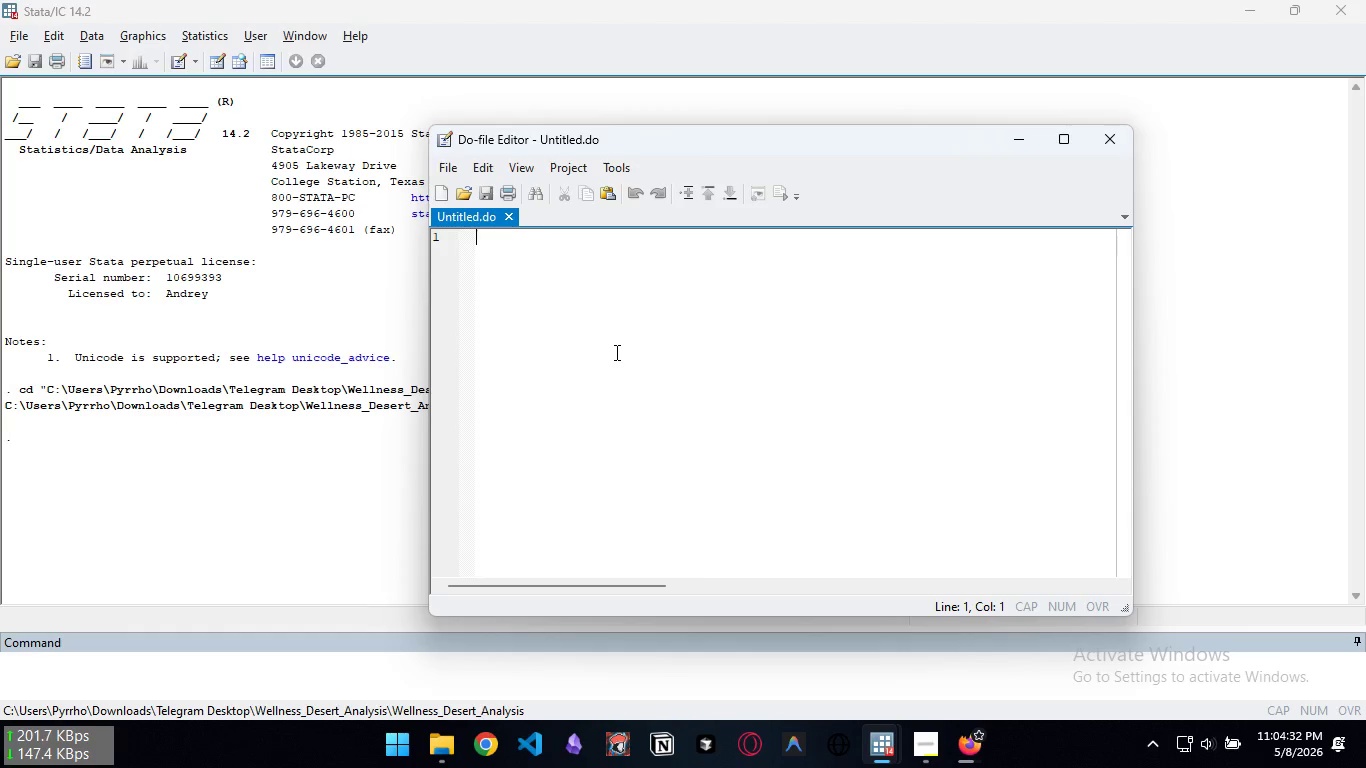 
key(Control+S)
 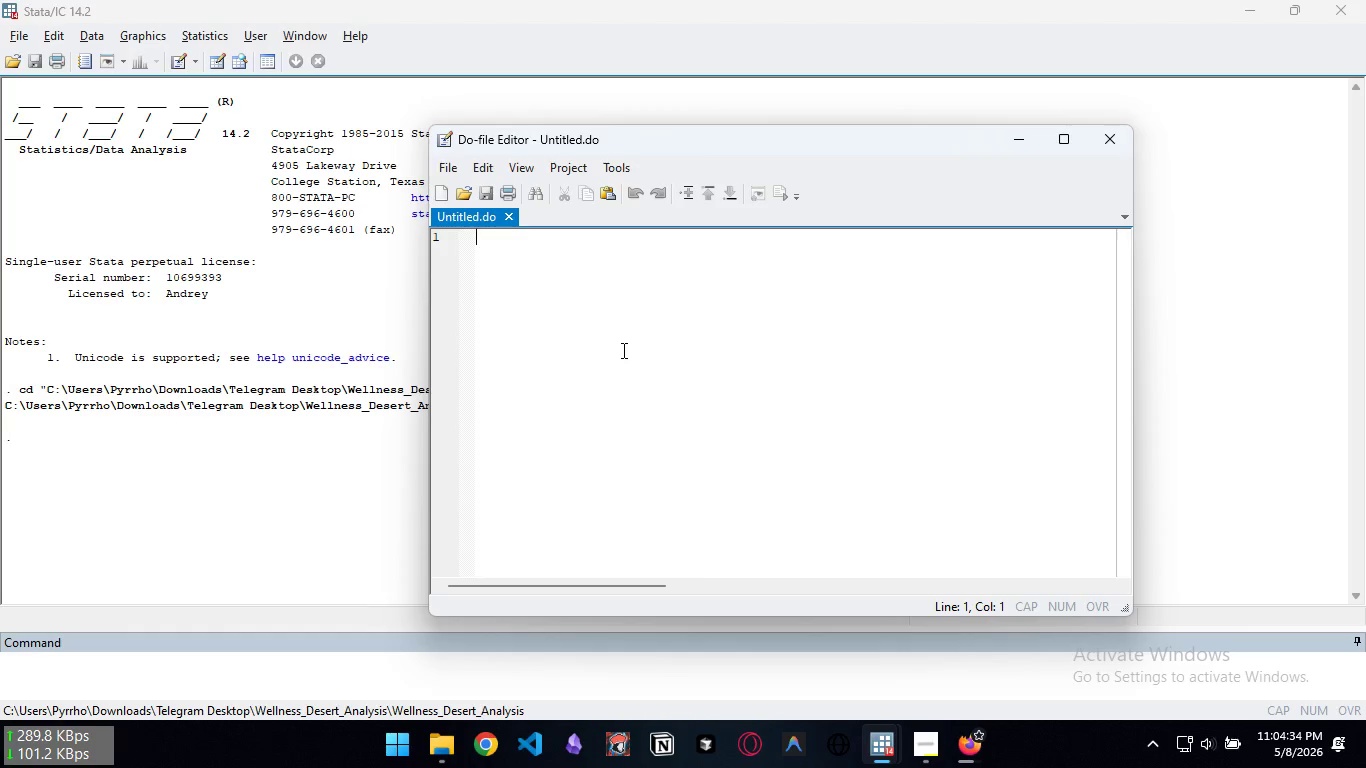 
left_click([622, 350])
 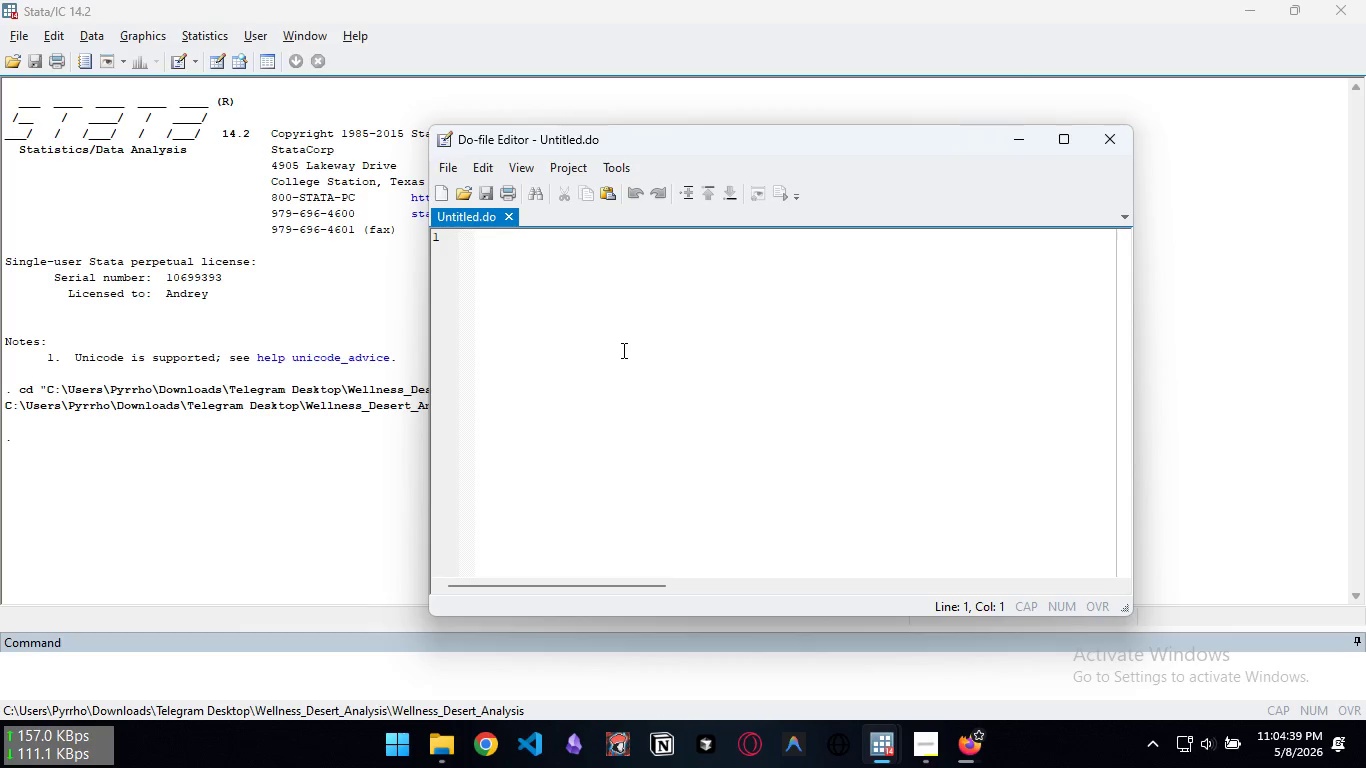 
wait(5.98)
 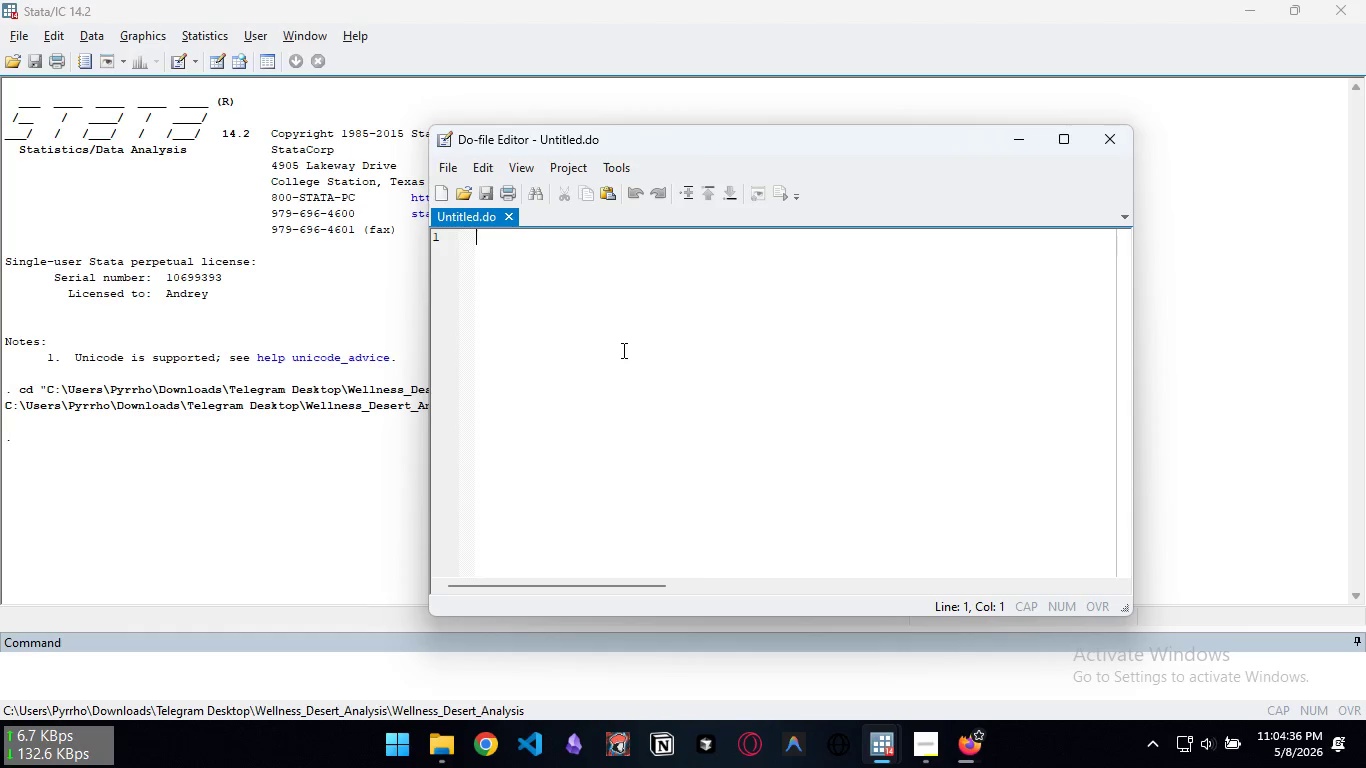 
type(clear all )
key(Backspace)
 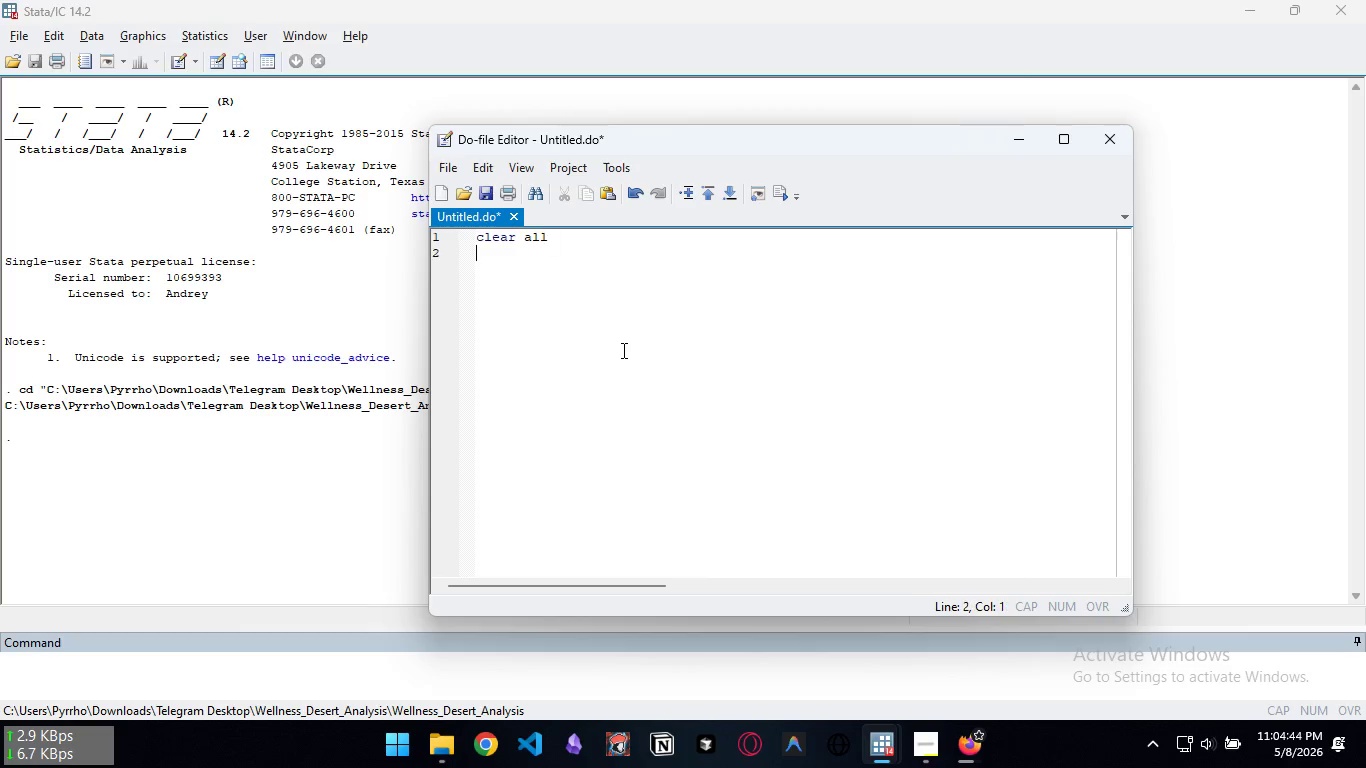 
key(Enter)
 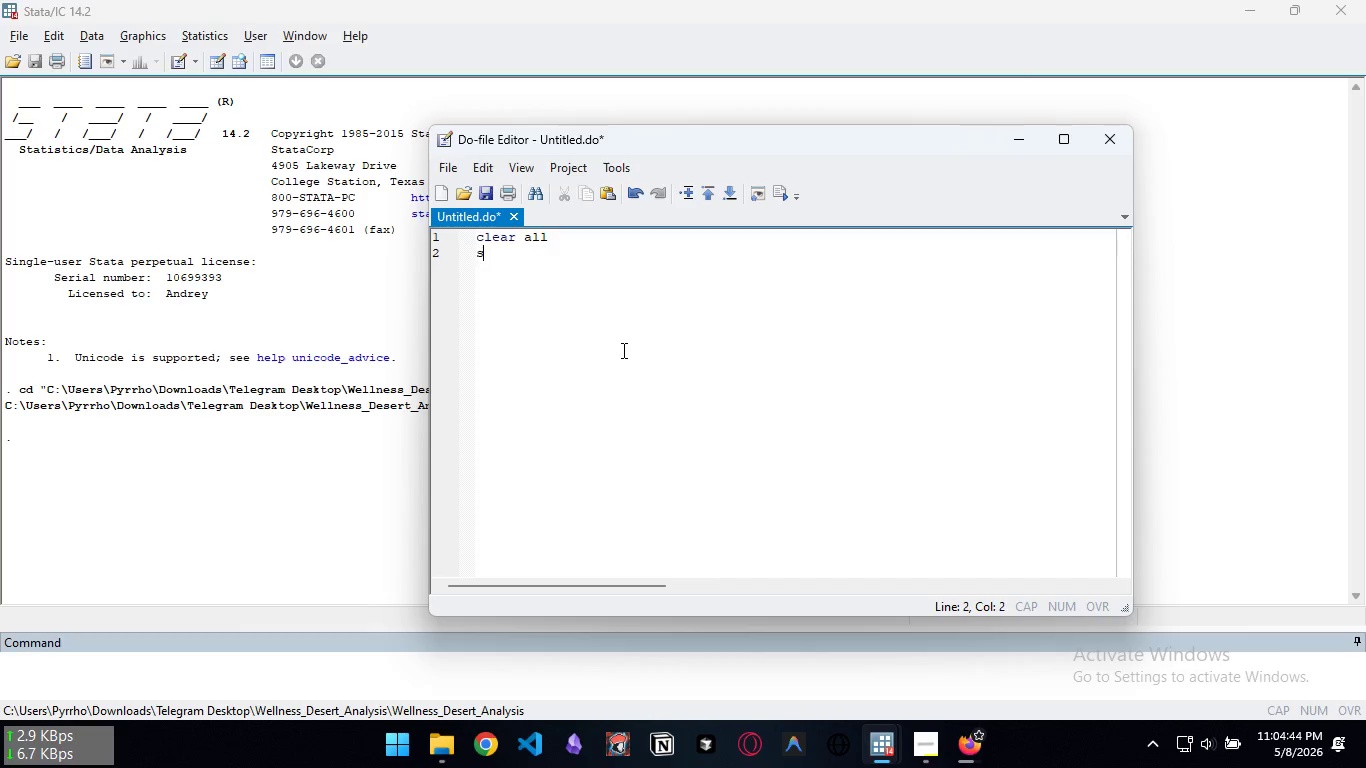 
type(set more off c)
key(Backspace)
key(Backspace)
 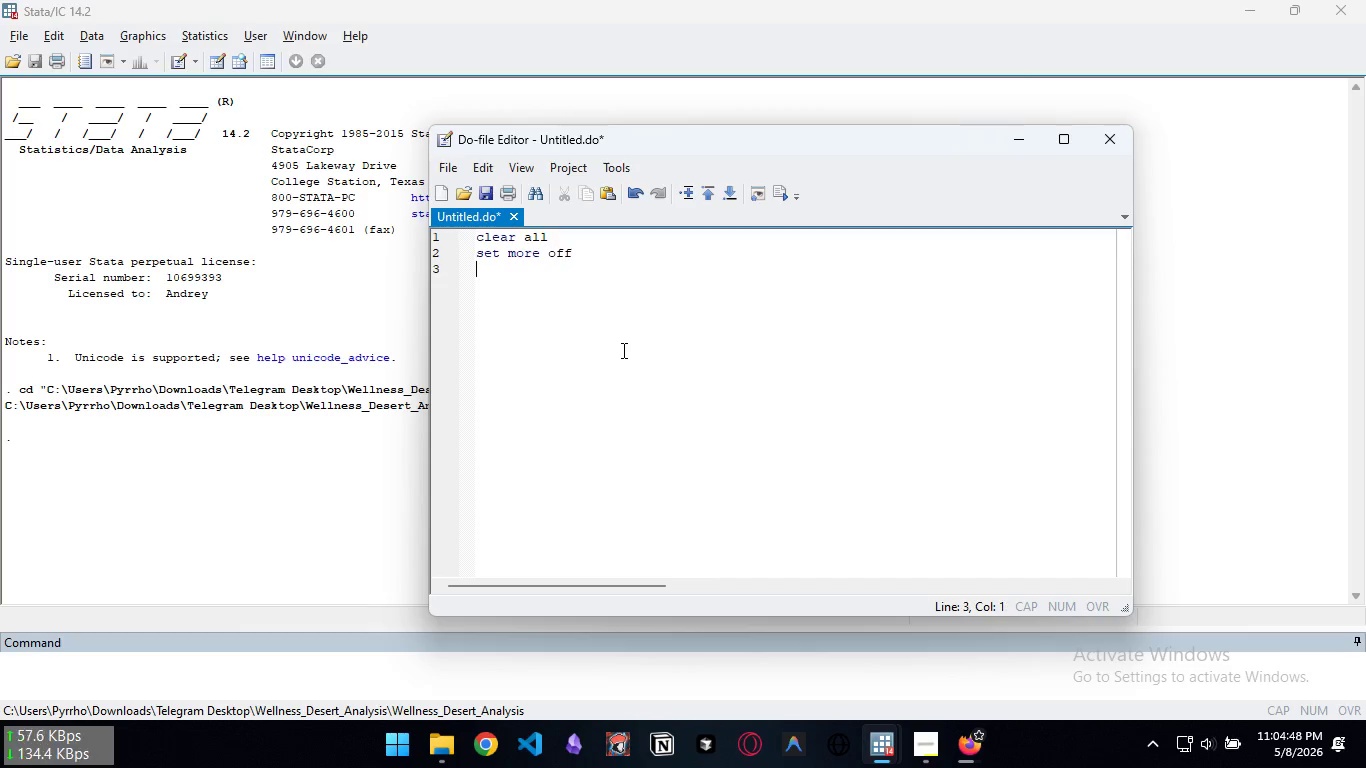 
key(Enter)
 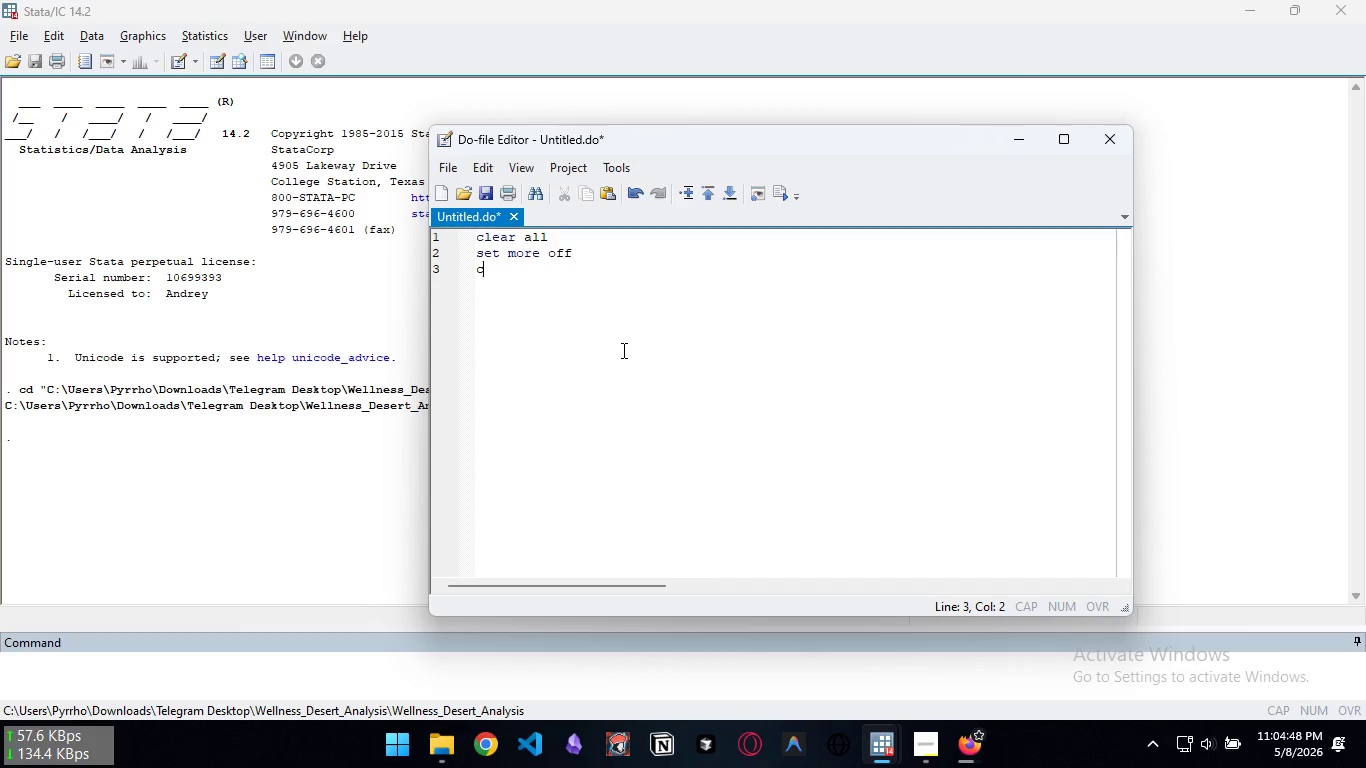 
type(capture lof clo)
key(Backspace)
key(Backspace)
key(Backspace)
key(Backspace)
type(g)
key(Backspace)
key(Backspace)
type(g close)
 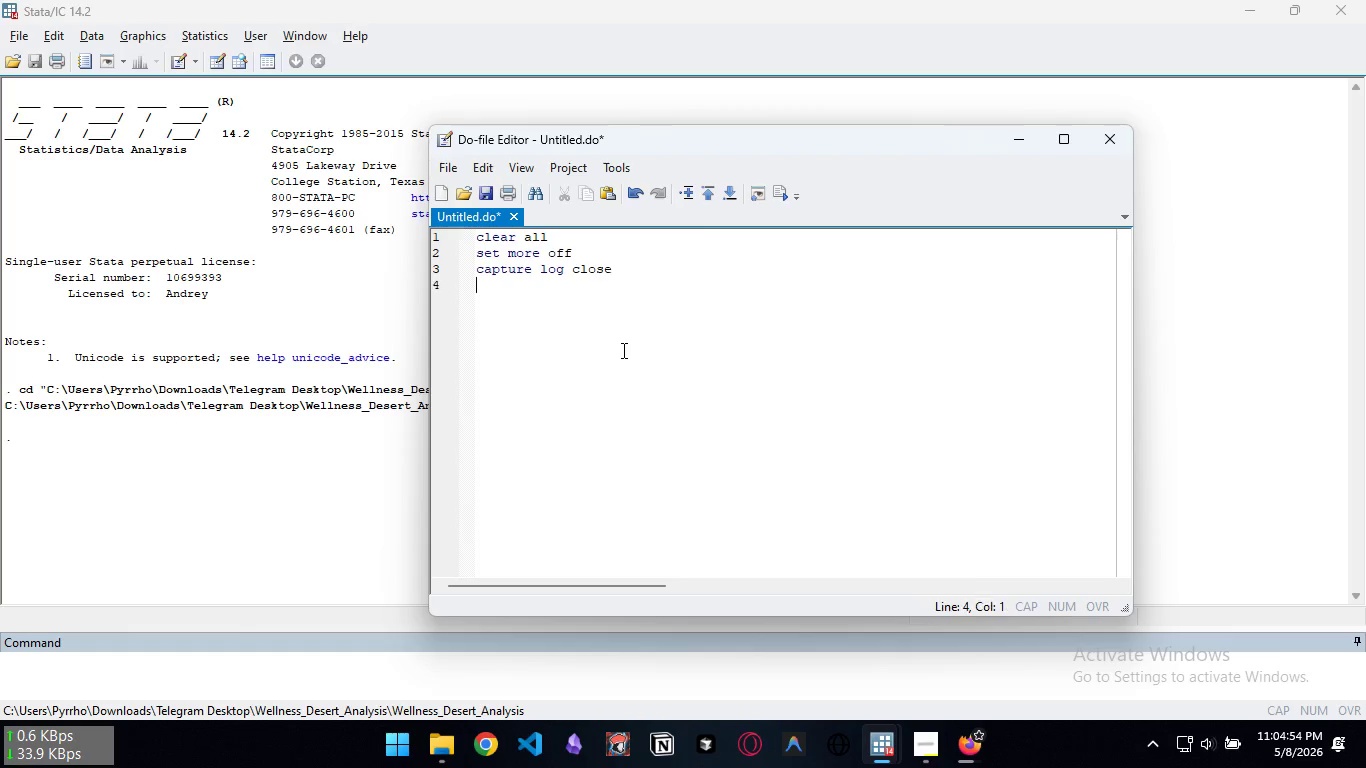 
key(Enter)
 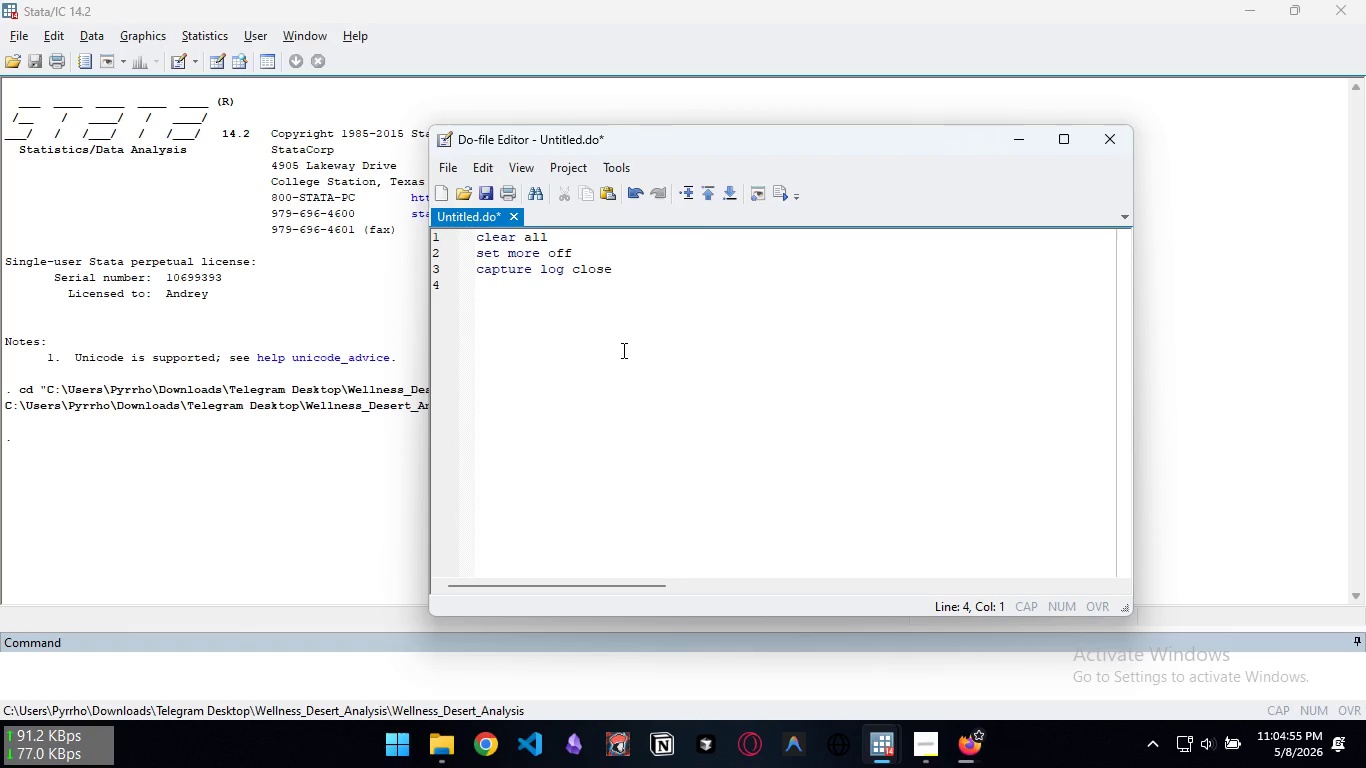 
type(log uisin)
 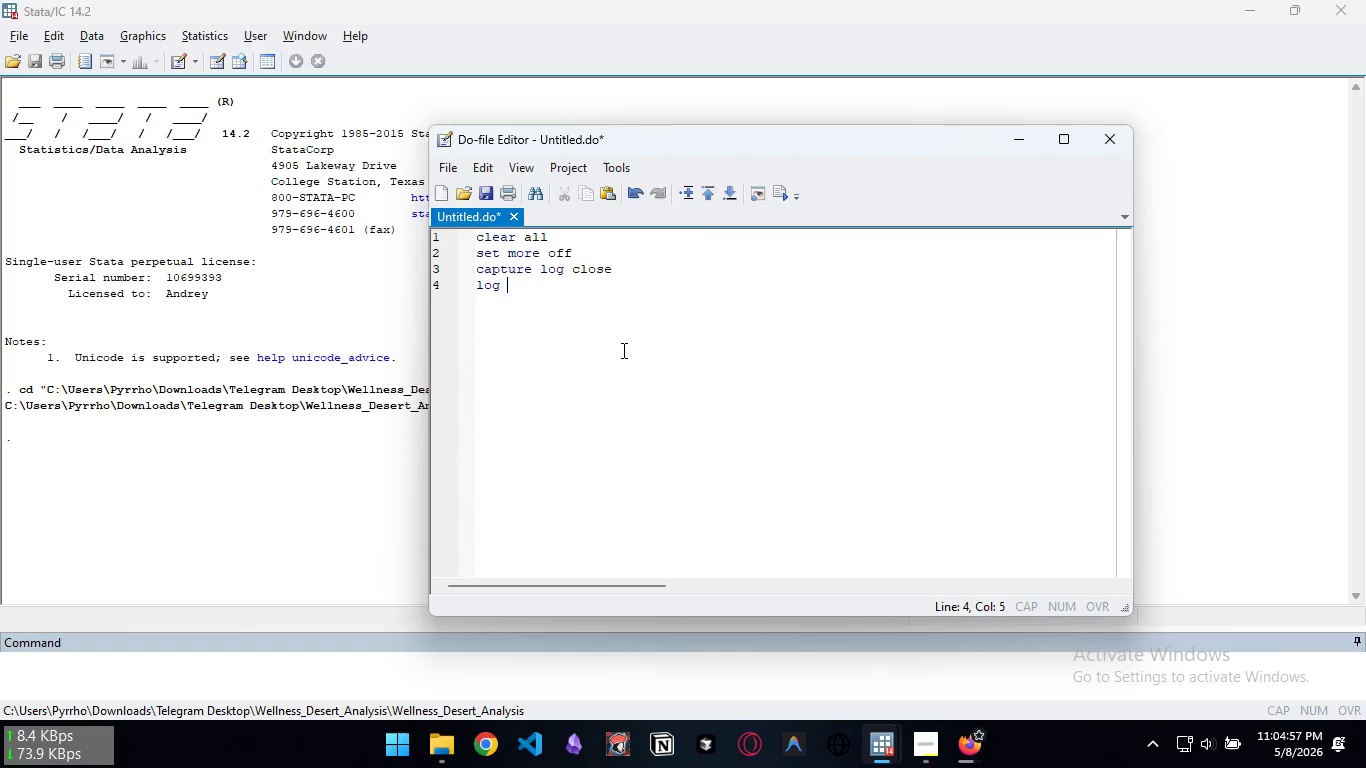 
key(Control+ControlLeft)
 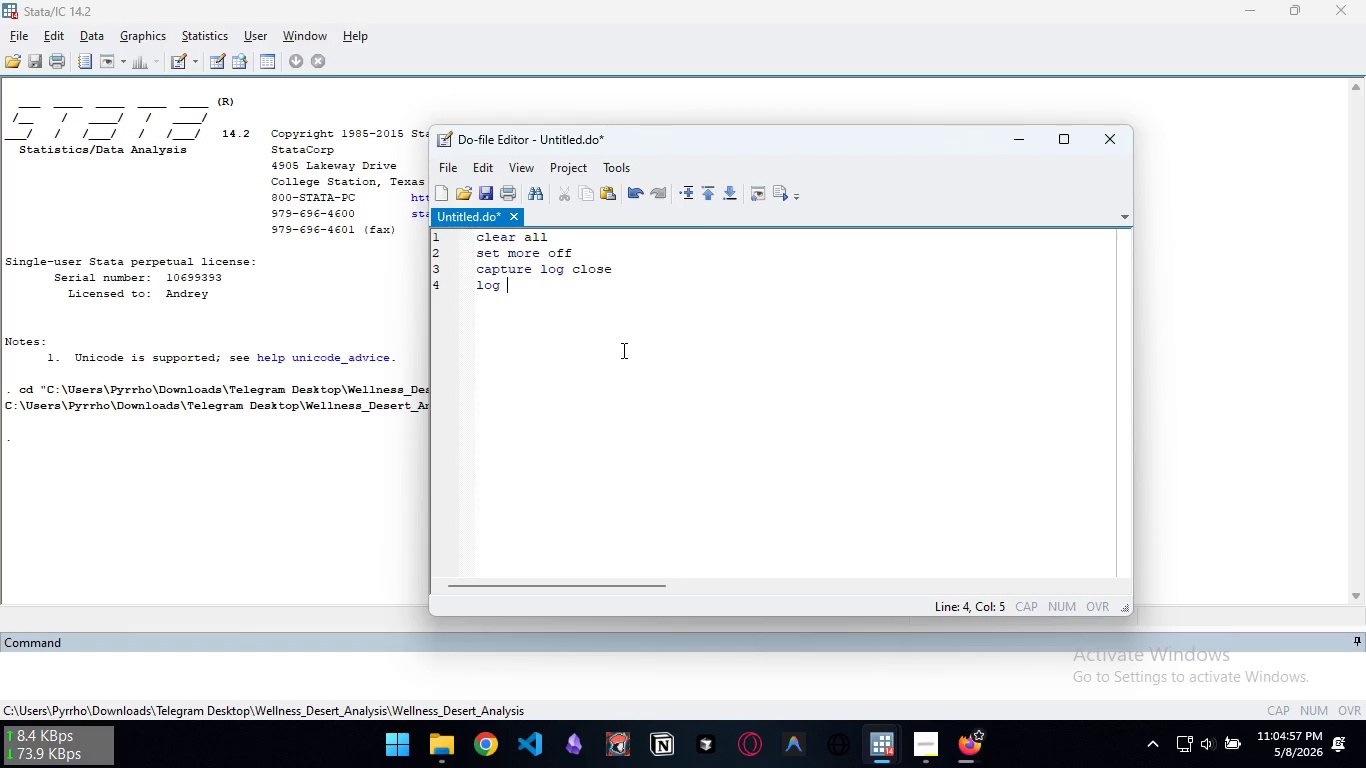 
key(Control+Backspace)
 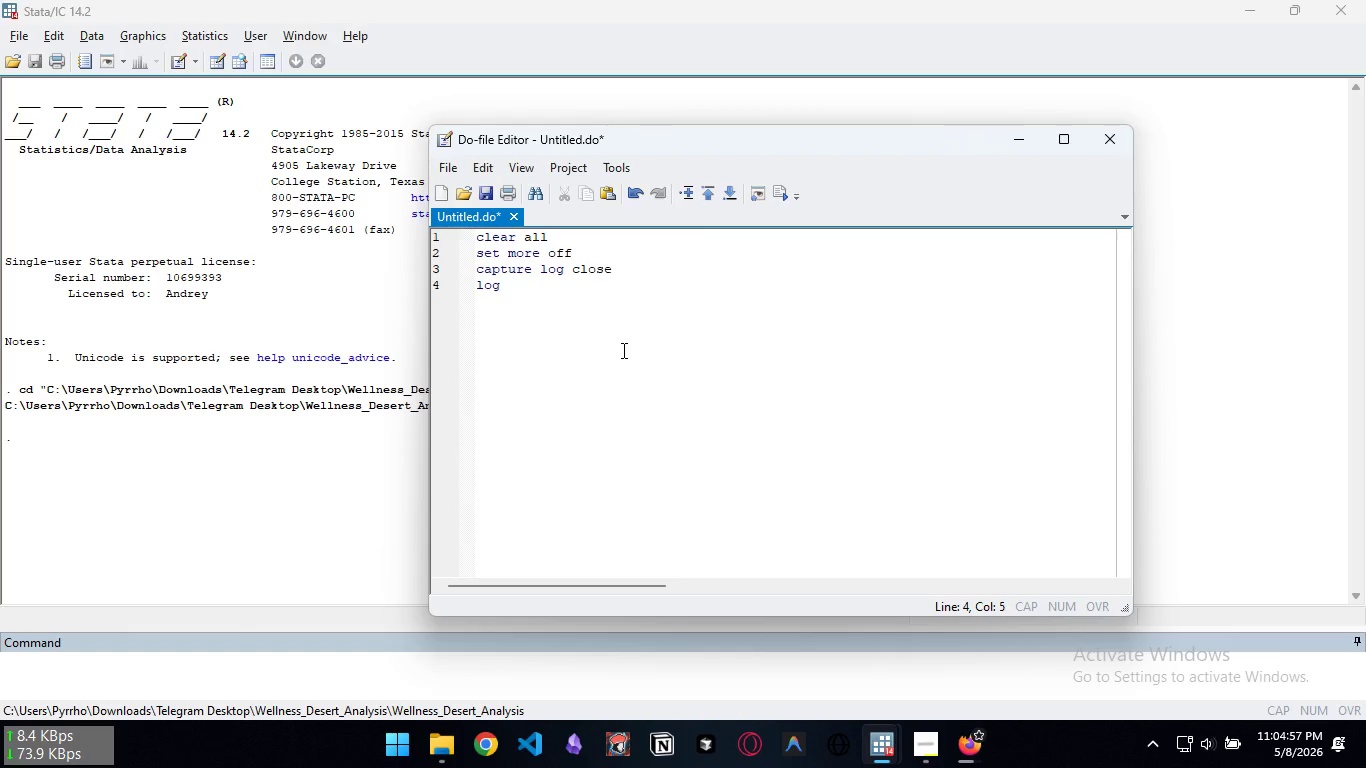 
type(using "wellness_analysis.log", replace text)
 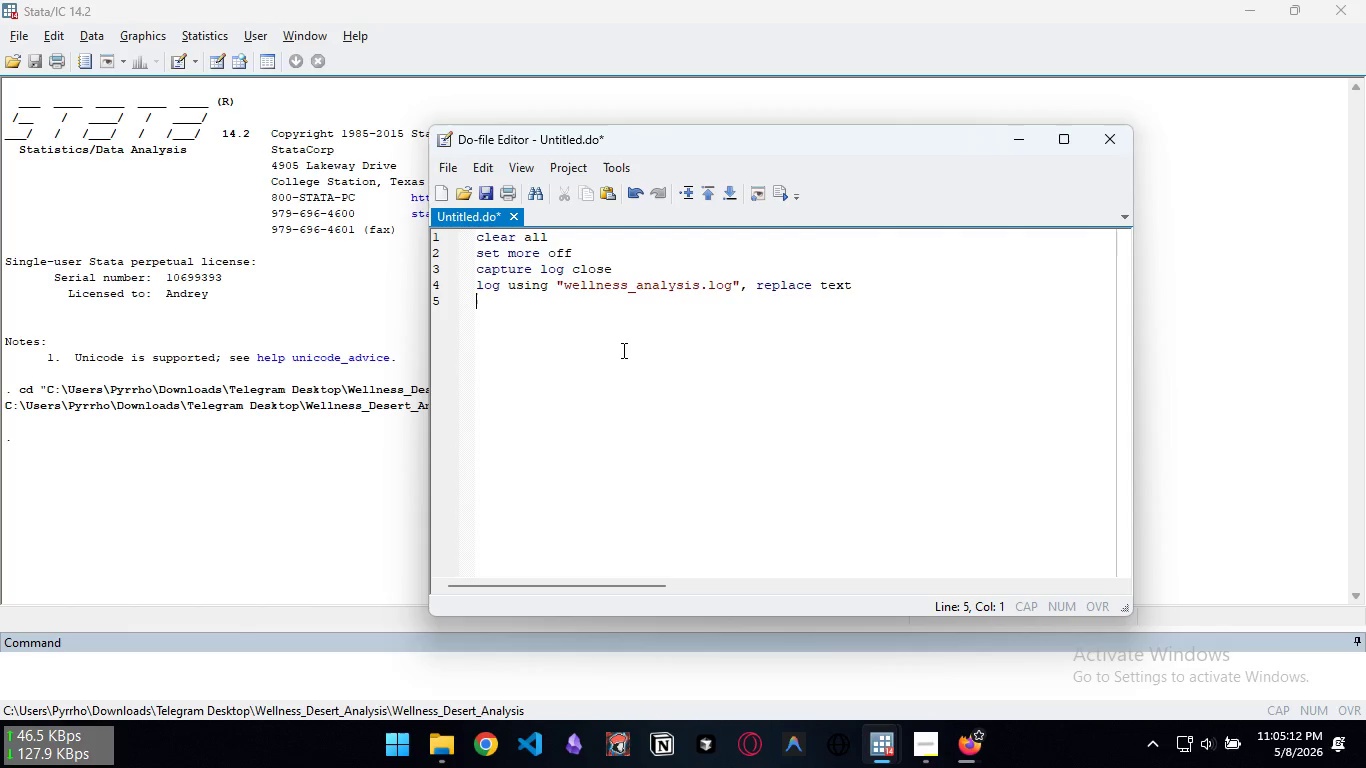 
 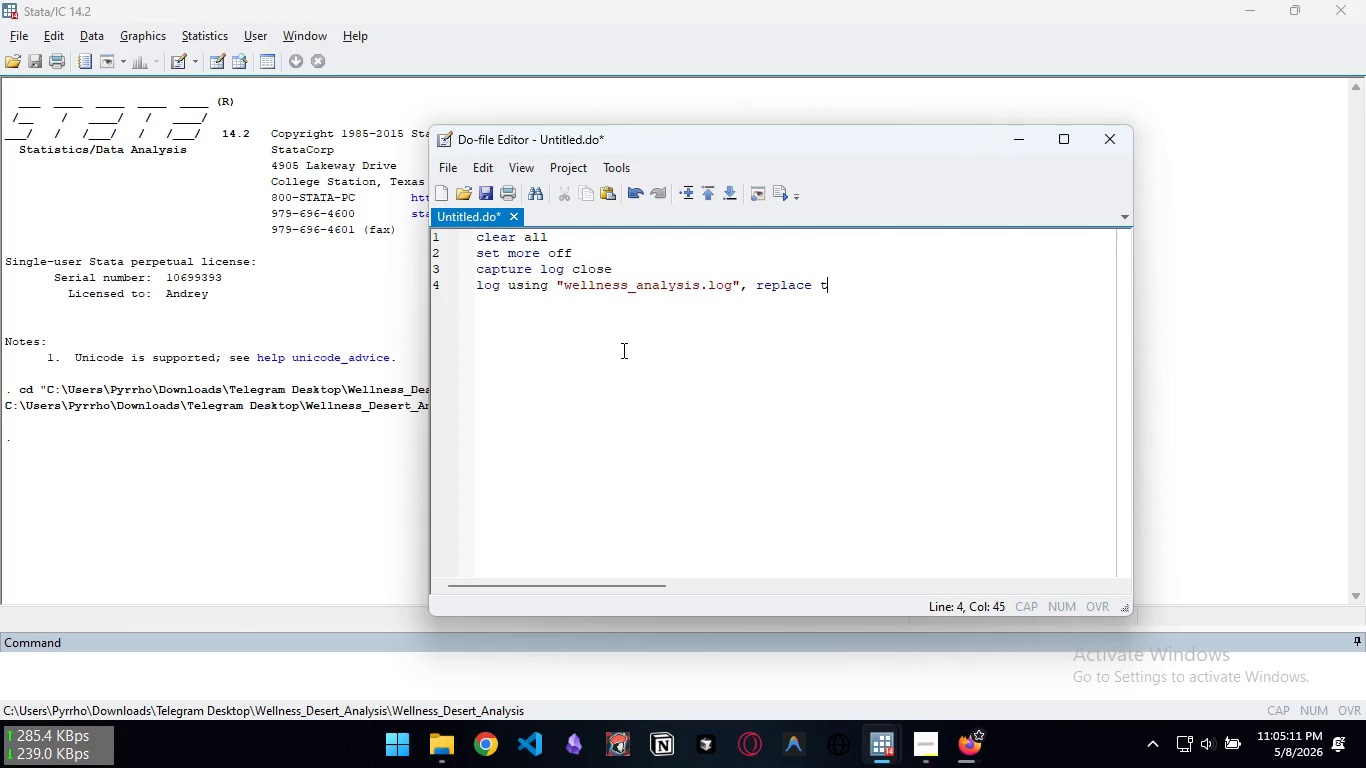 
key(Enter)
 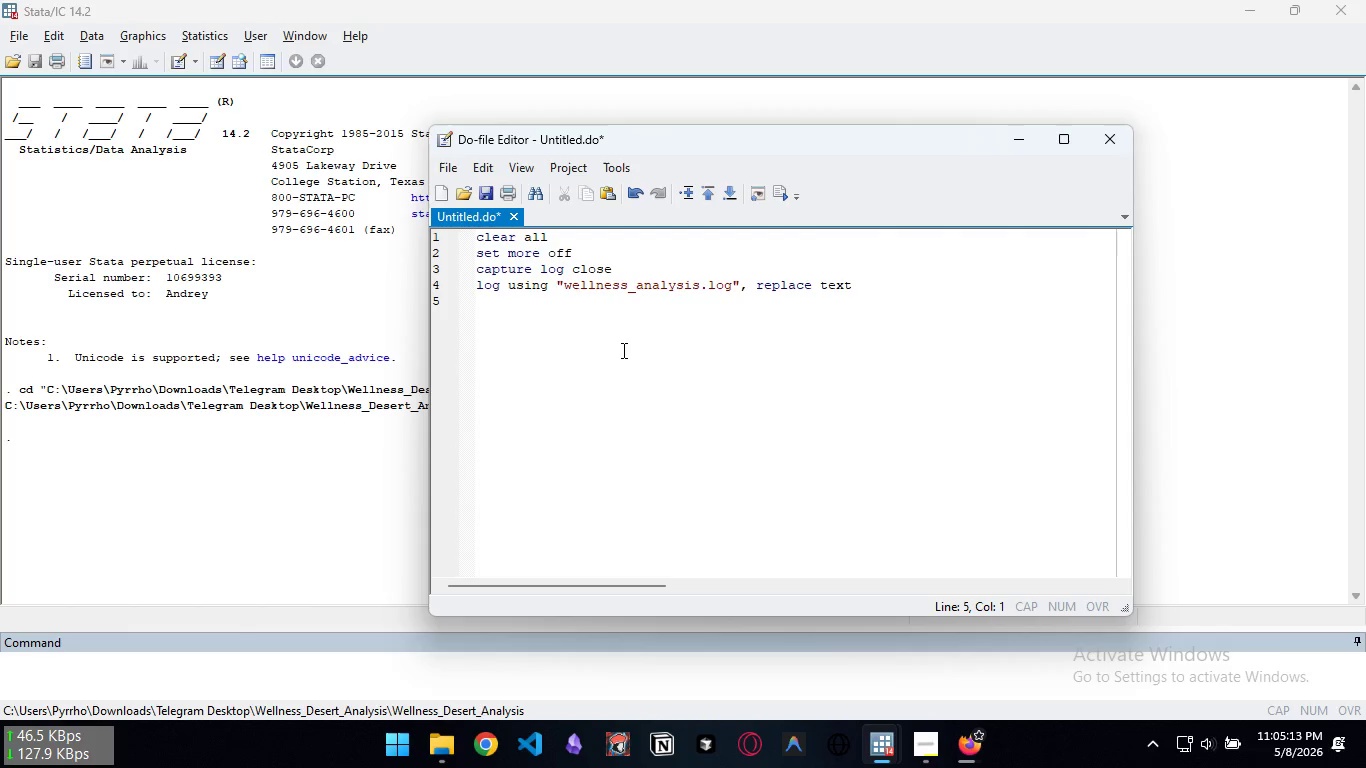 
key(Enter)
 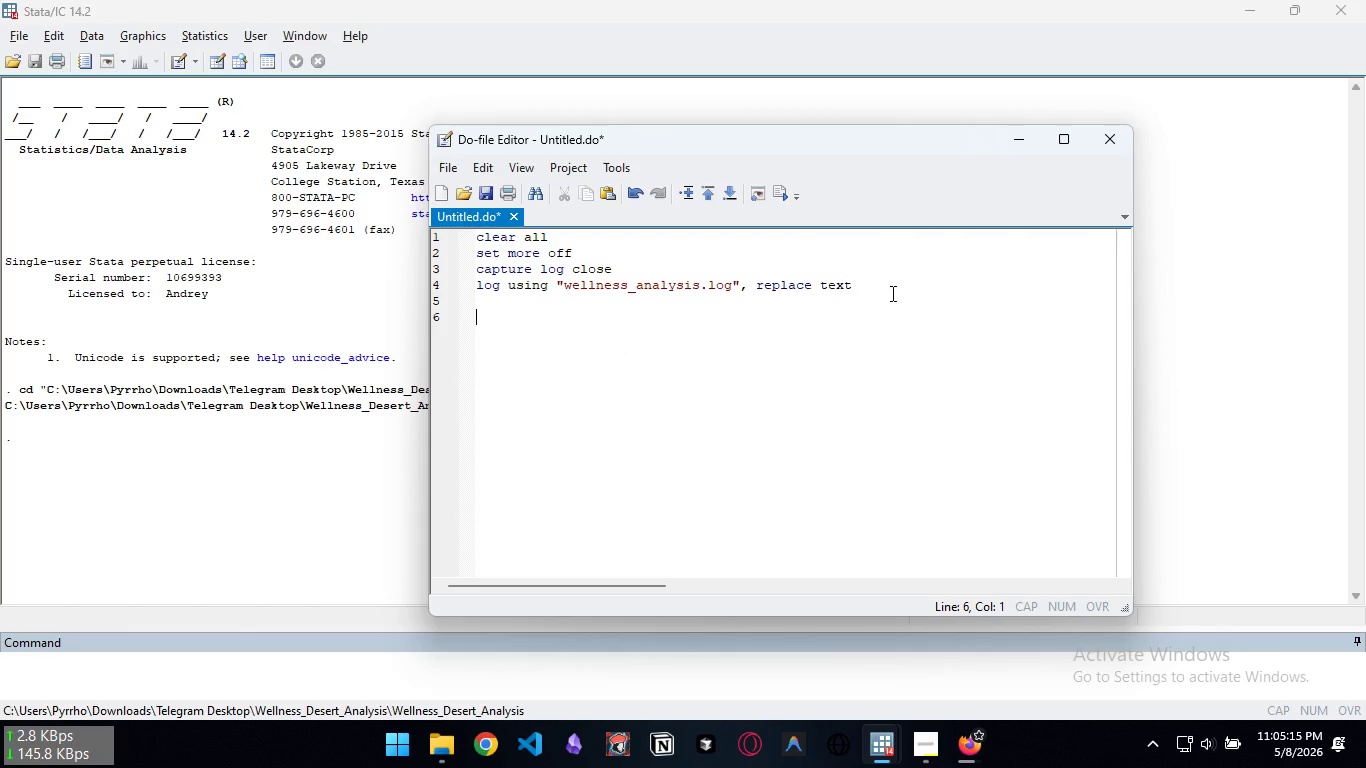 
key(Control+S)
 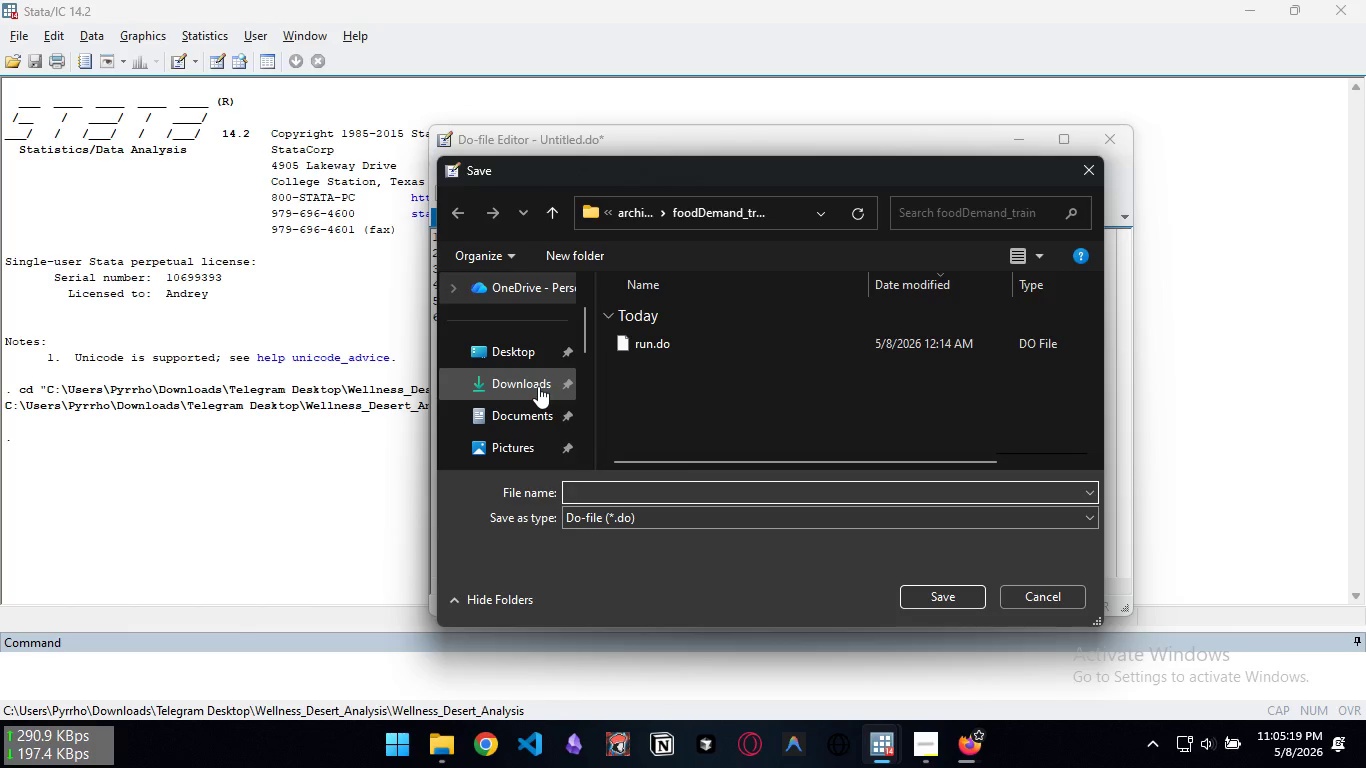 
left_click([515, 390])
 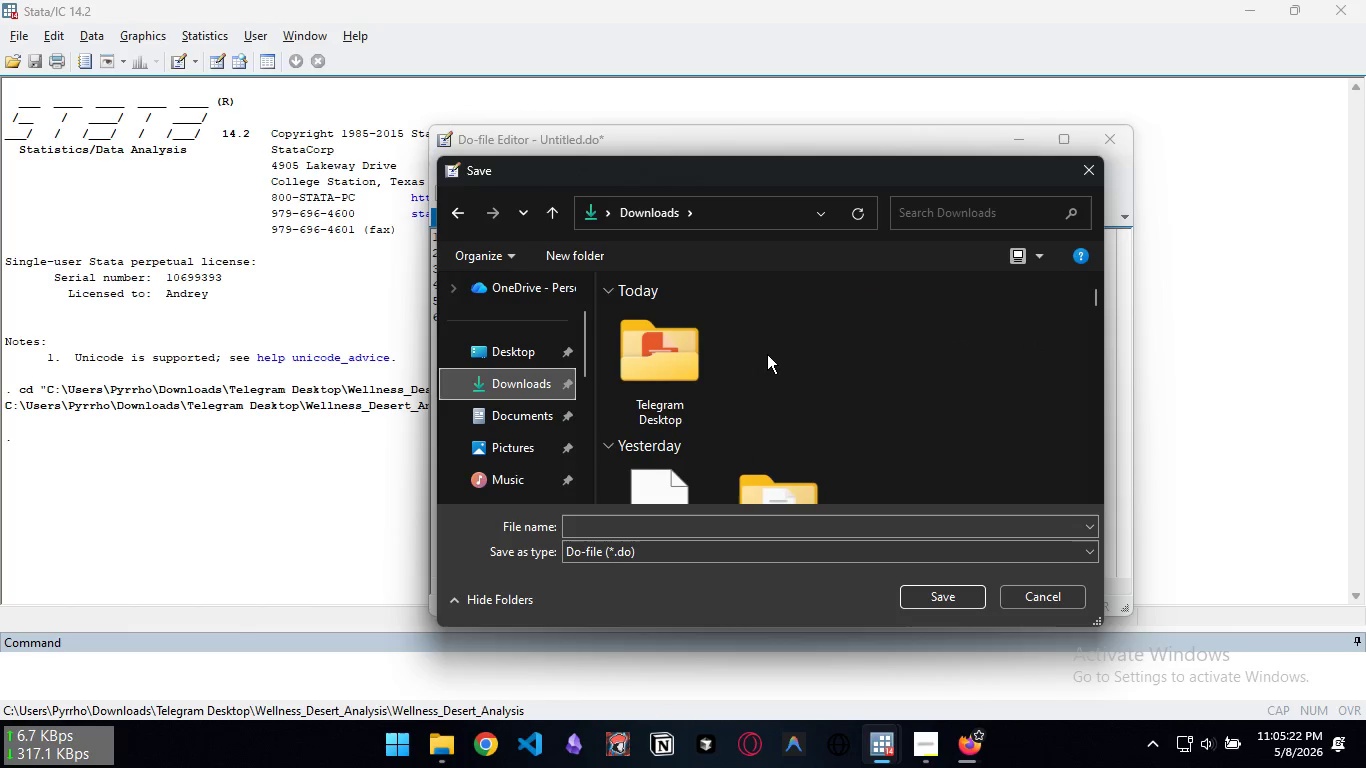 
double_click([677, 349])
 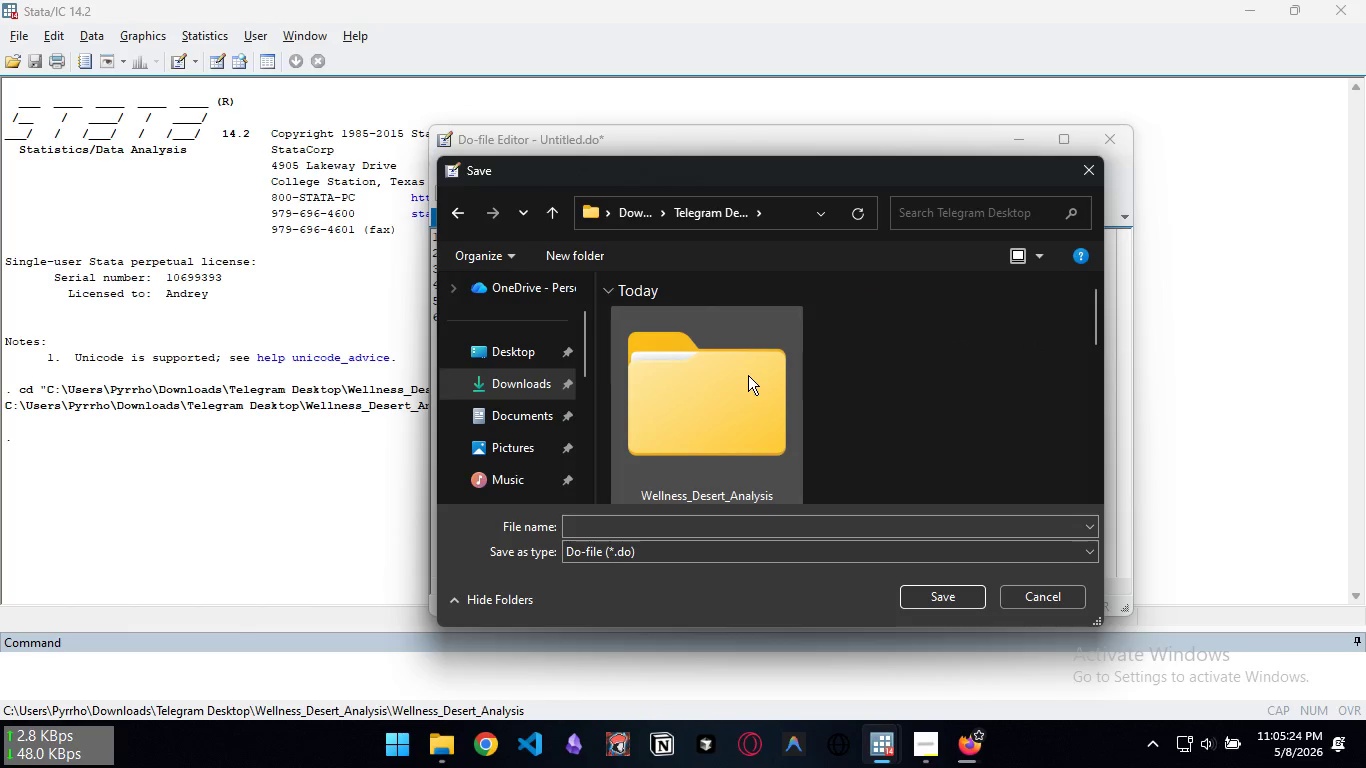 
double_click([748, 375])
 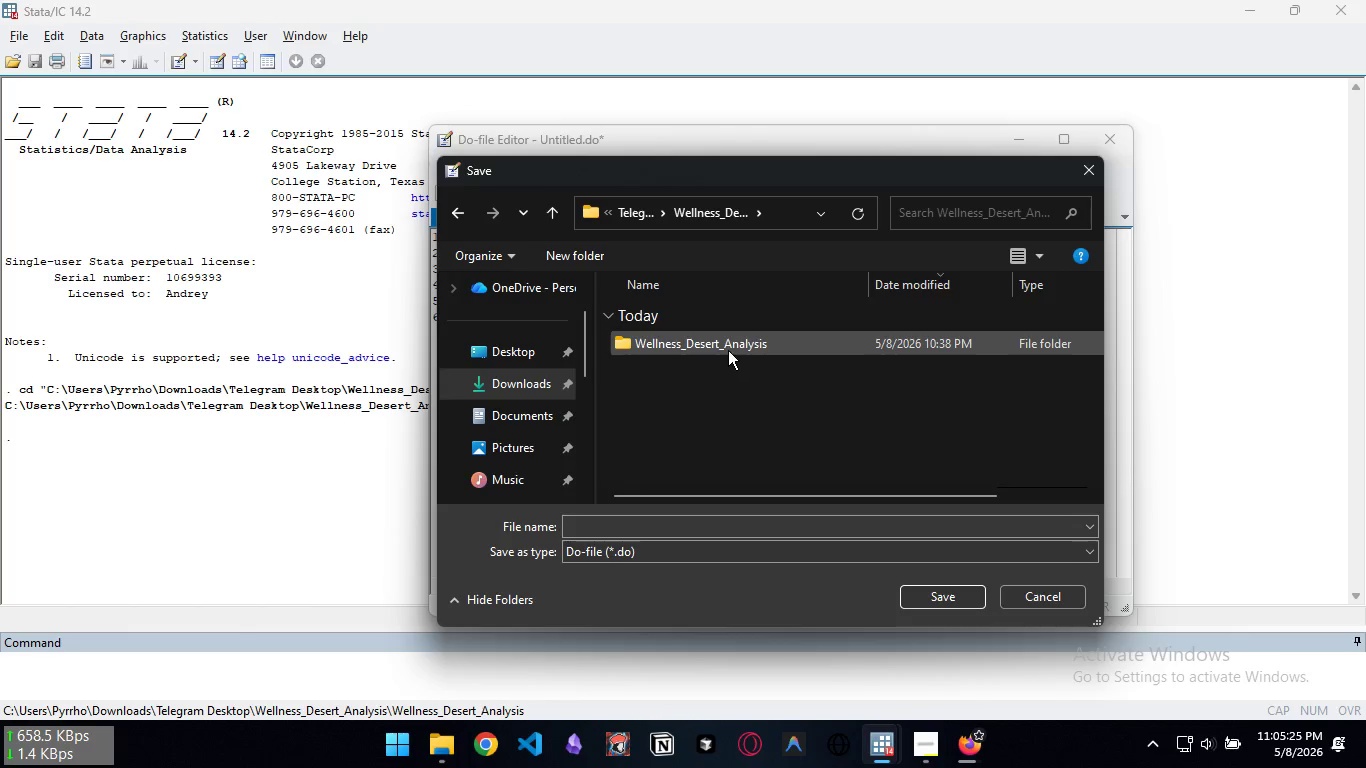 
left_click([727, 346])
 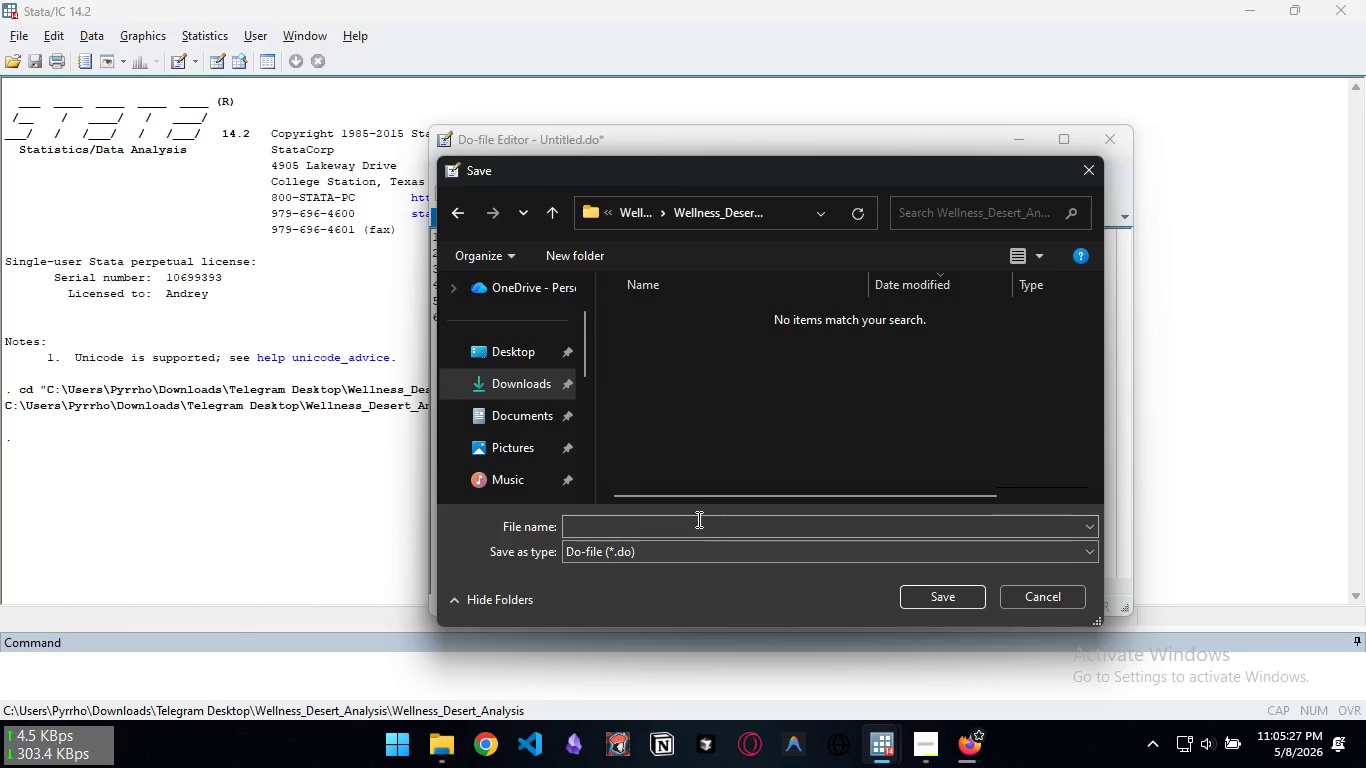 
left_click([697, 518])
 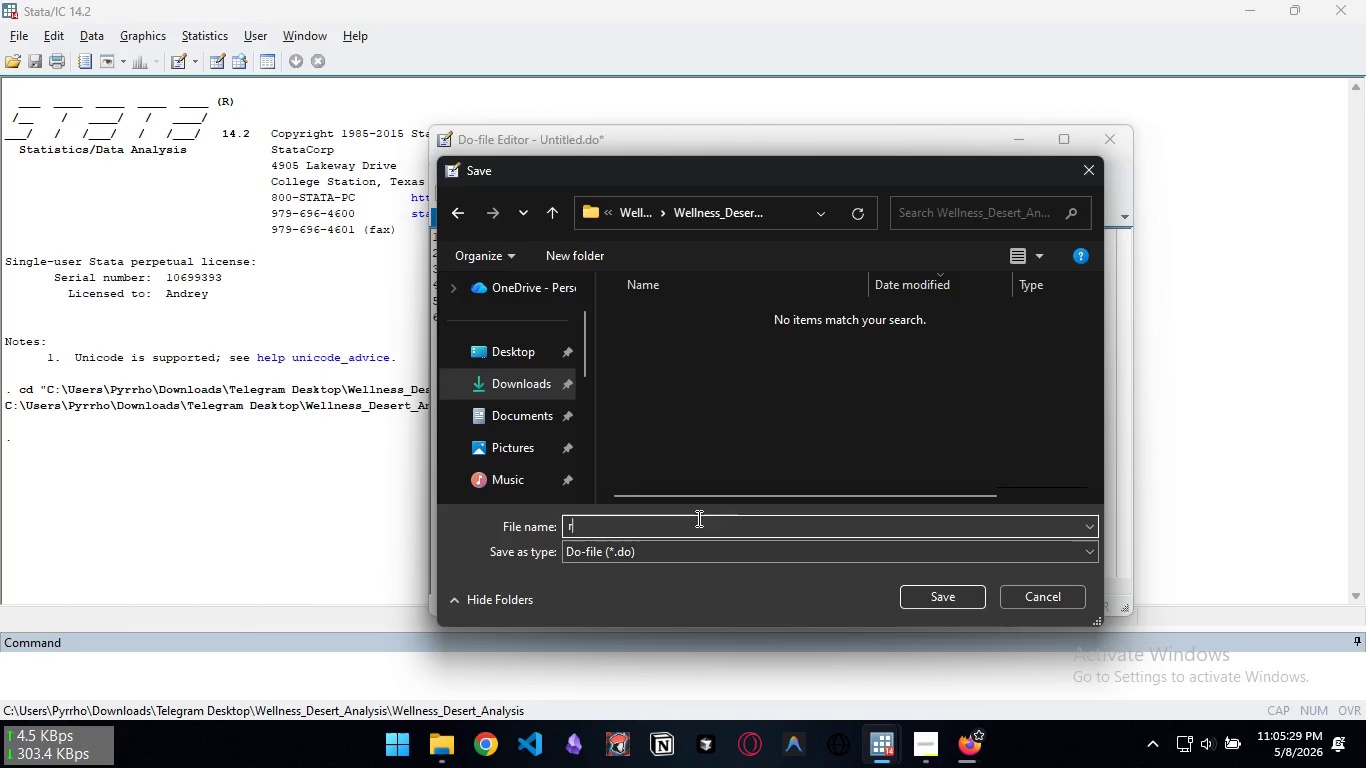 
type(run)
 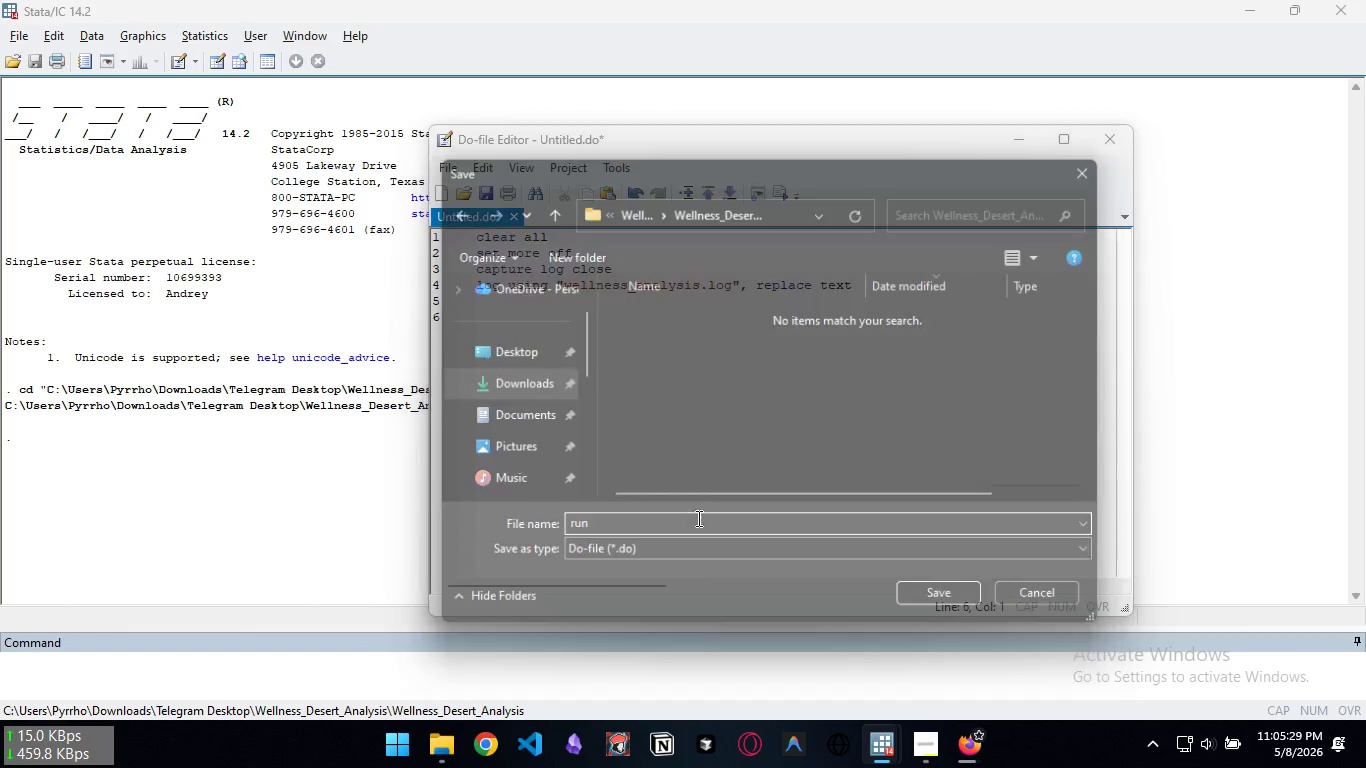 
key(Enter)
 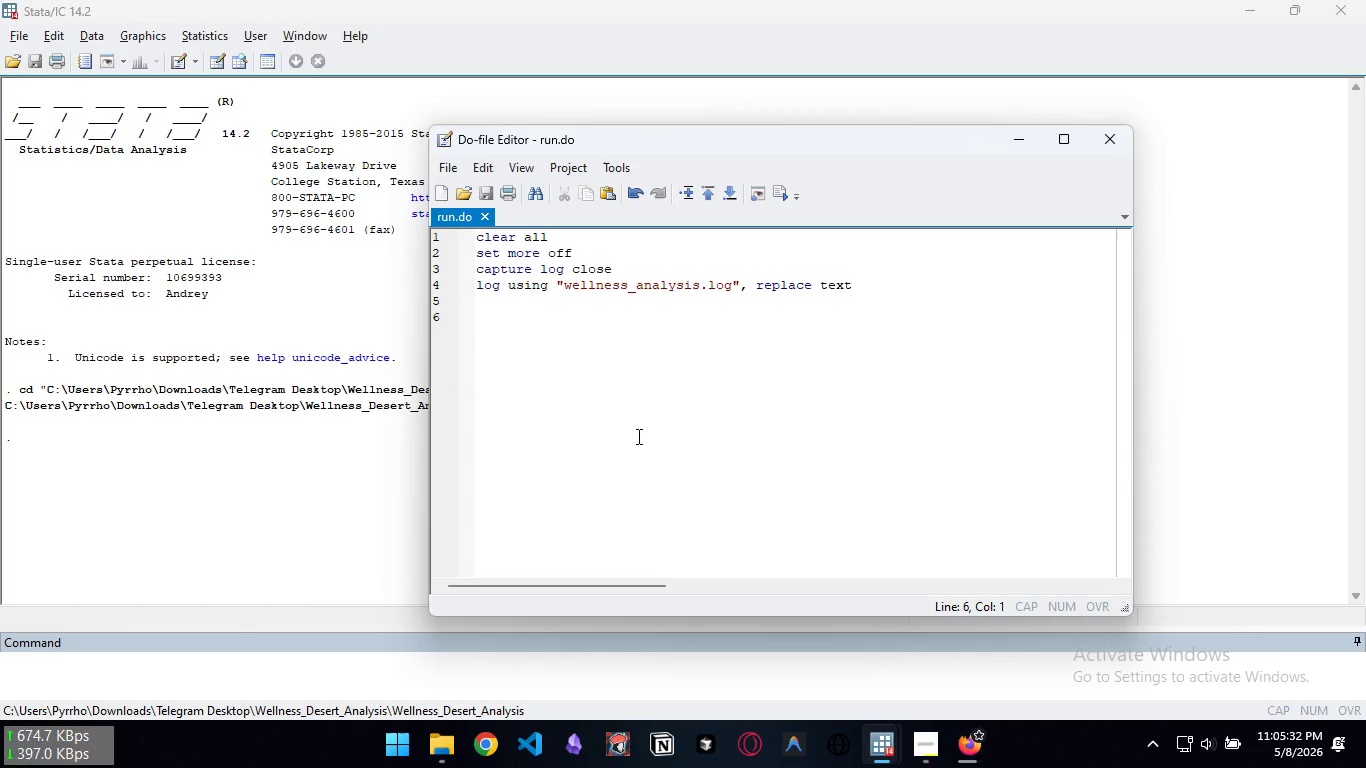 
key(Enter)
 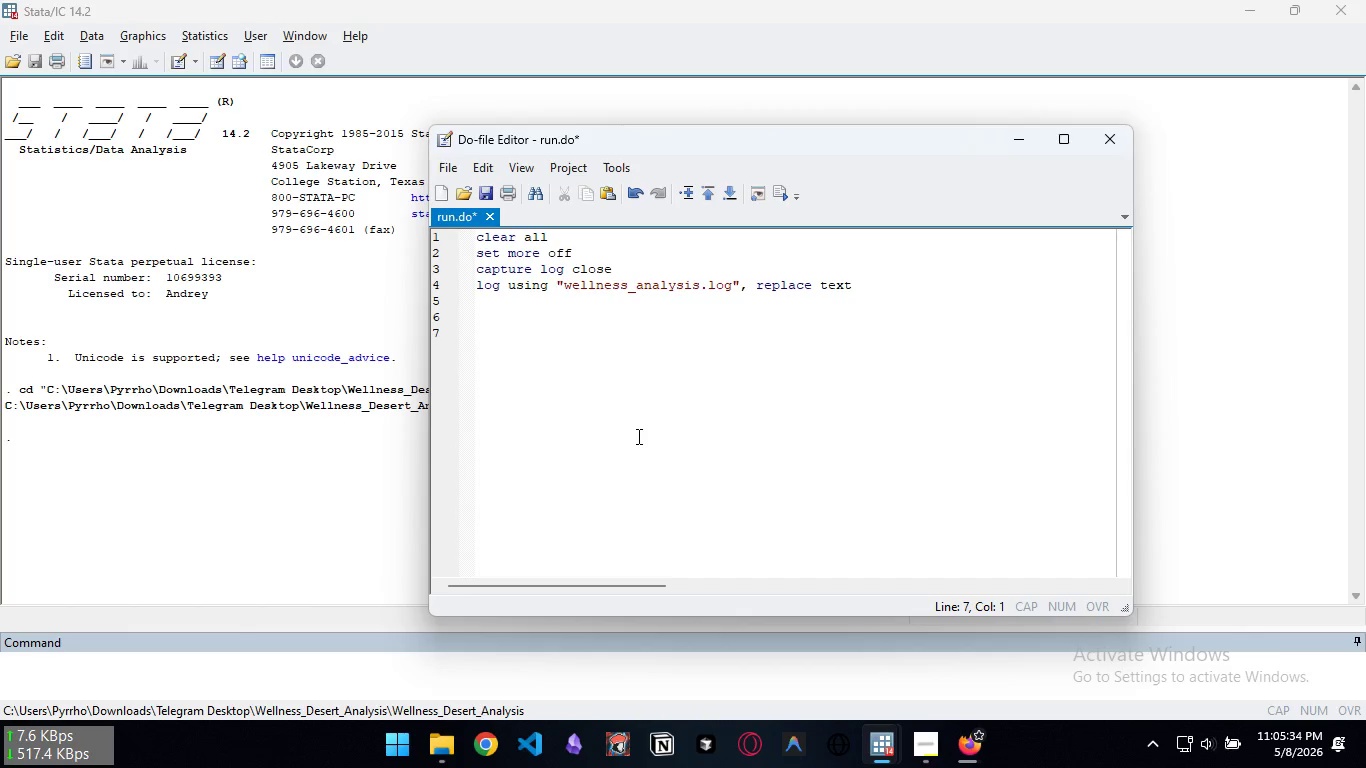 
type(*-- Custom Brand Theme)
 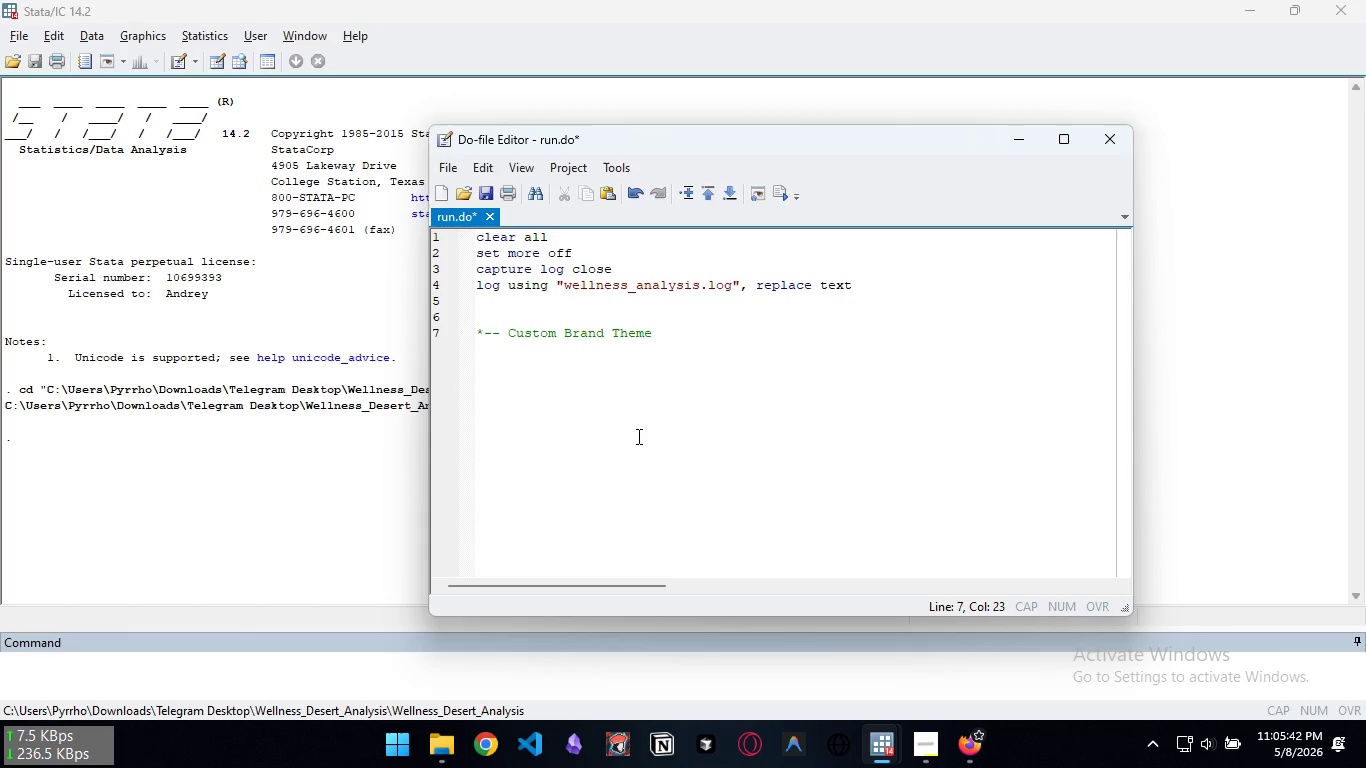 
key(Enter)
 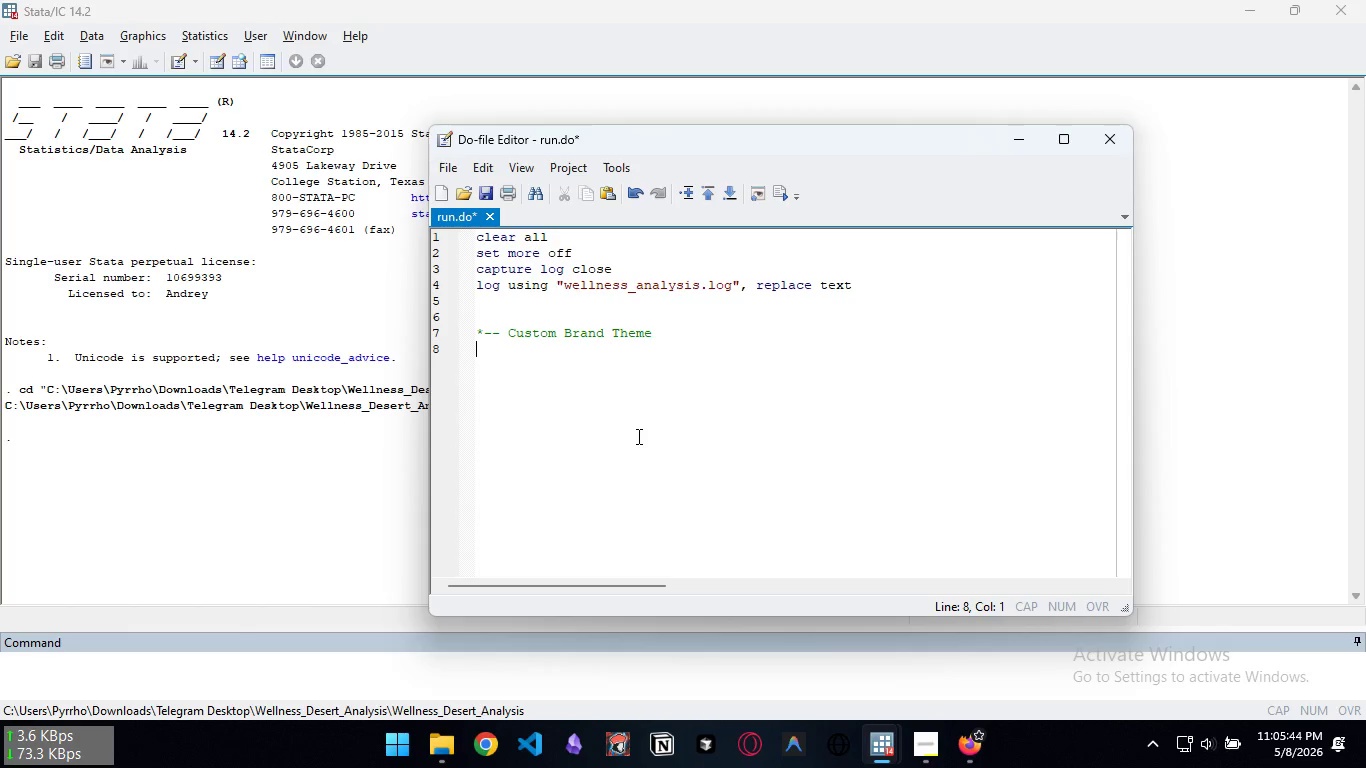 
type(grstyle clear)
 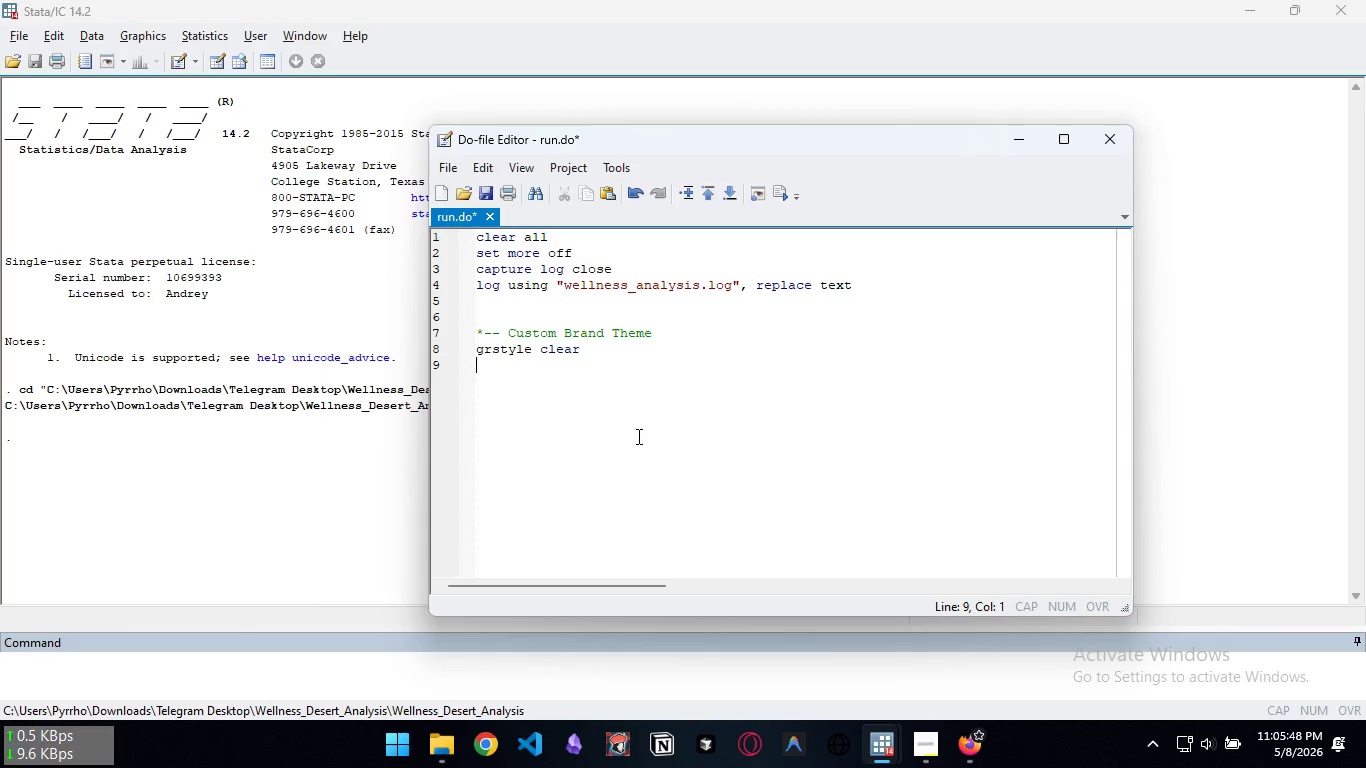 
key(Enter)
 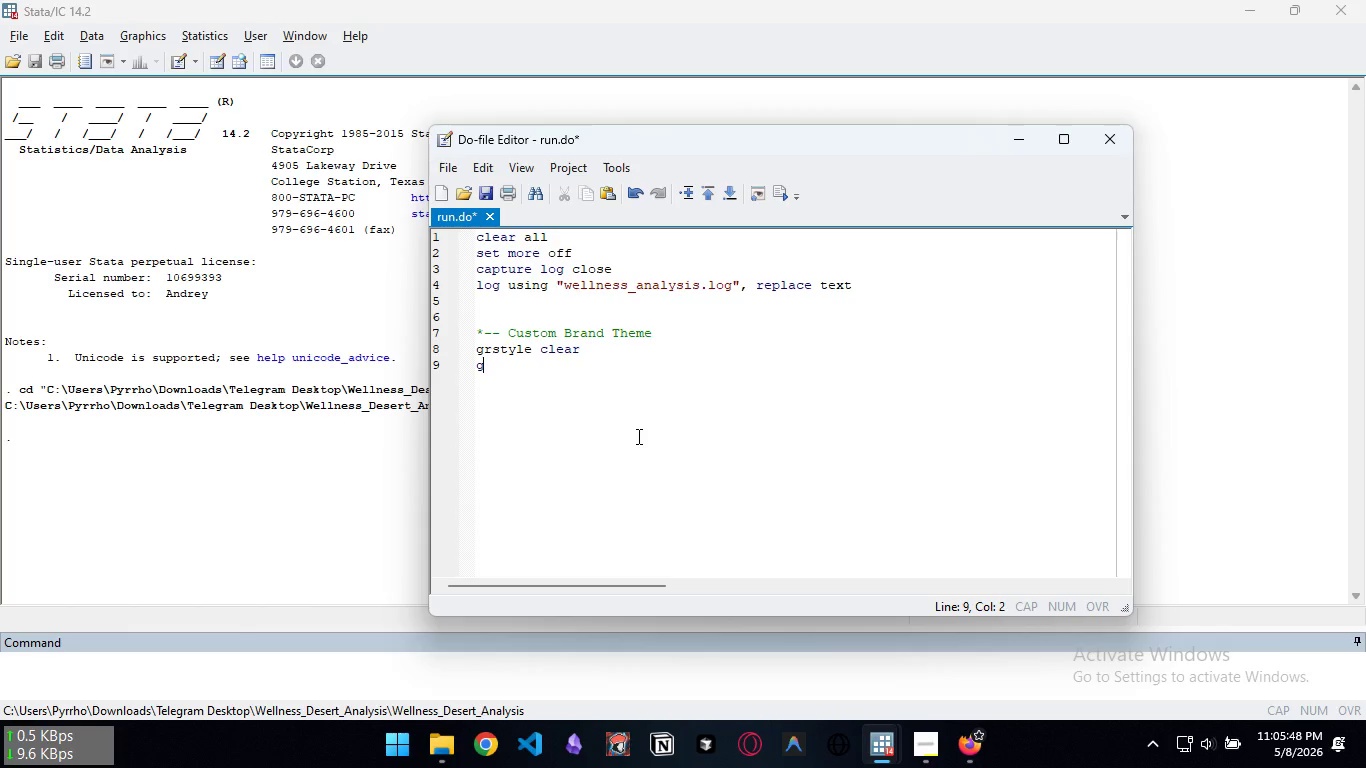 
type(grstyle init)
 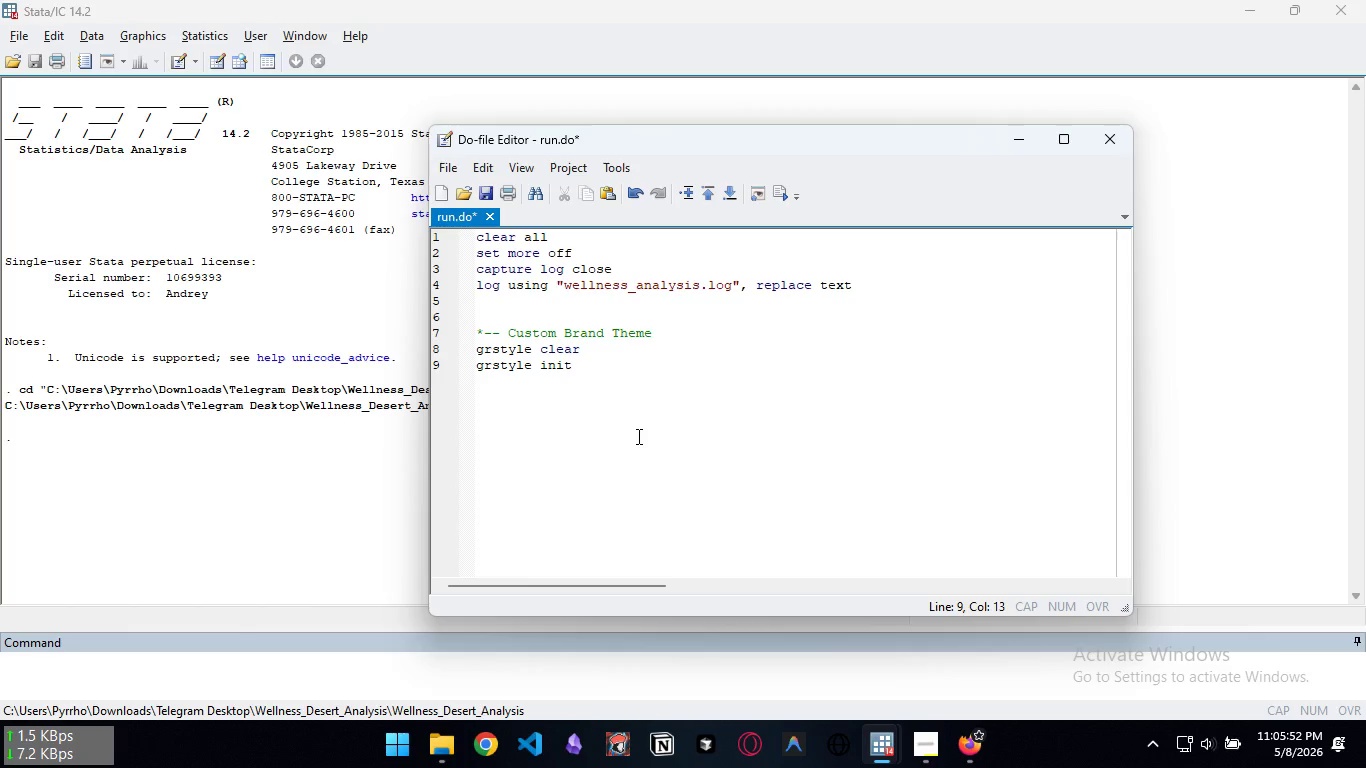 
key(Enter)
 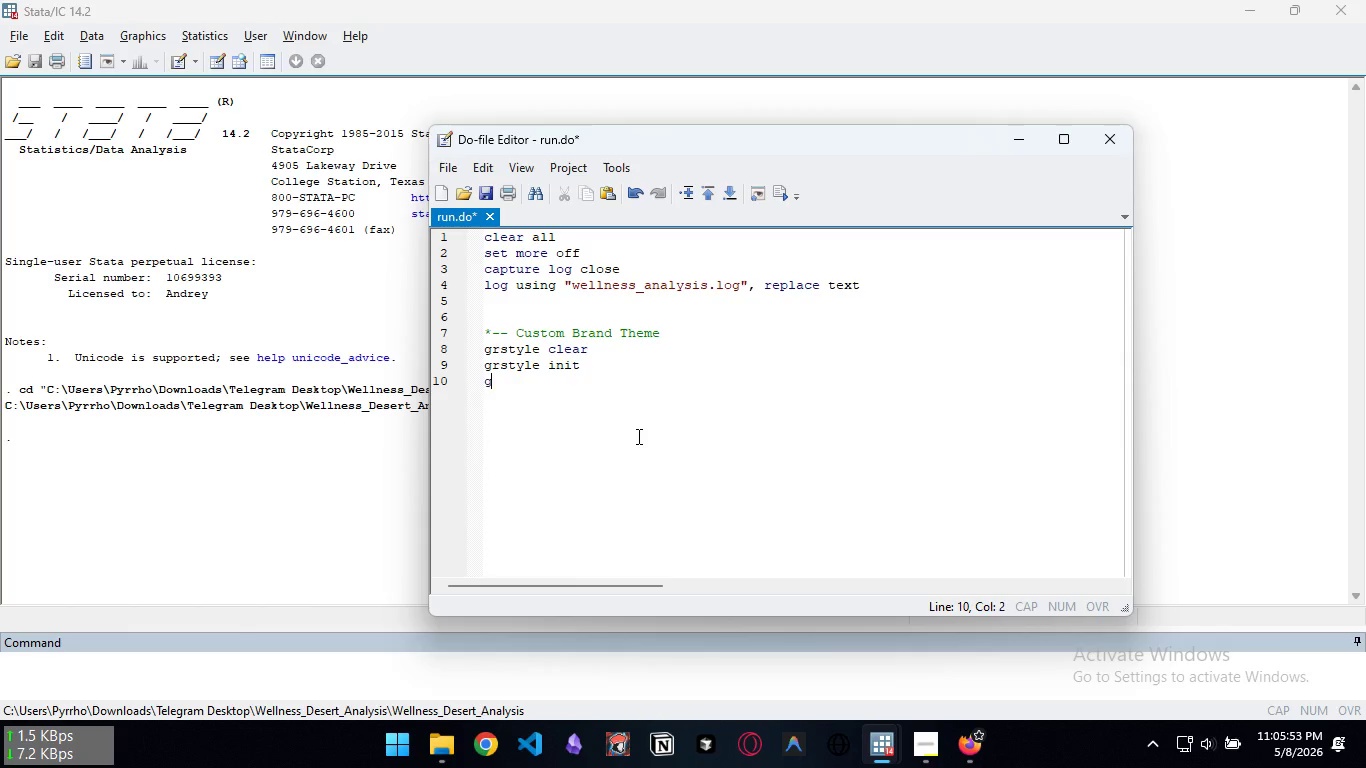 
type(grstyle set po)
key(Backspace)
type(lain )
key(Backspace)
type(, horr)
key(Backspace)
type(izonta; grid)
 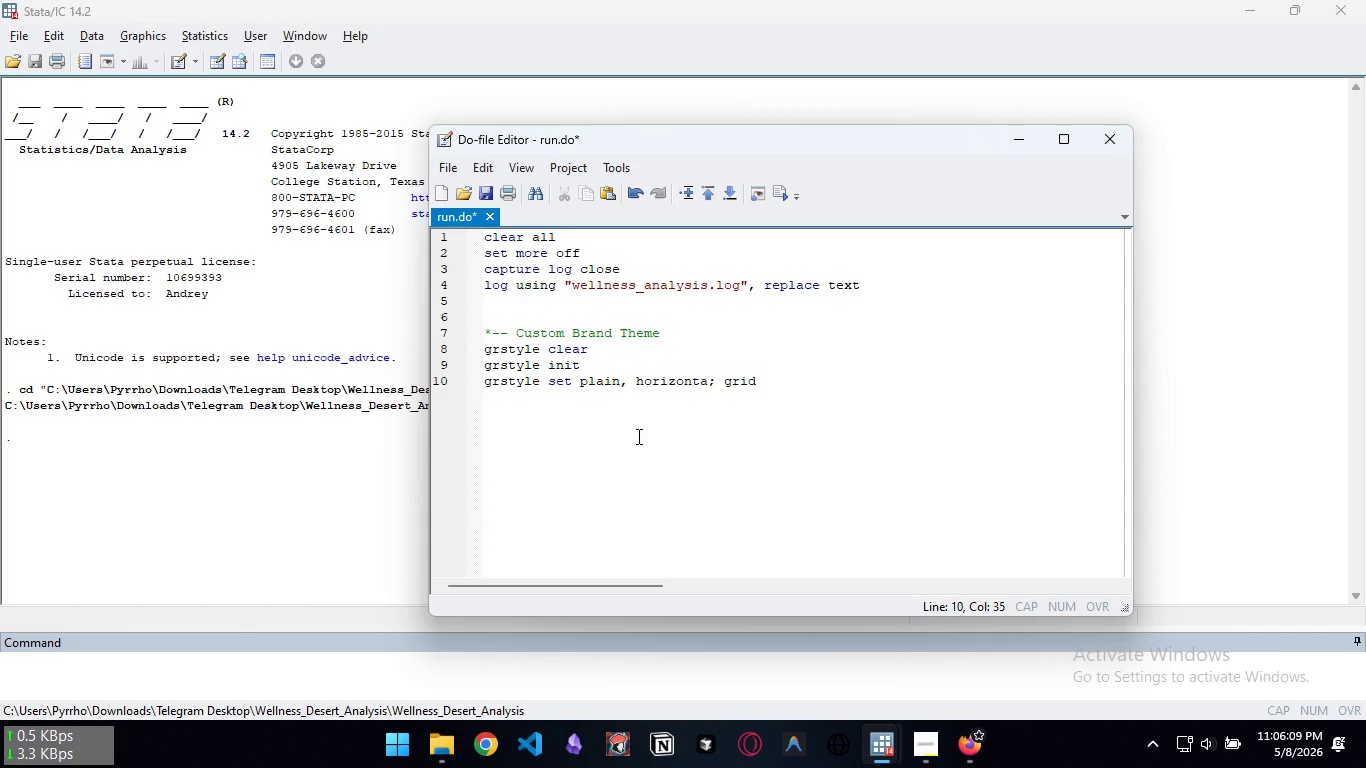 
key(Control+Backspace)
 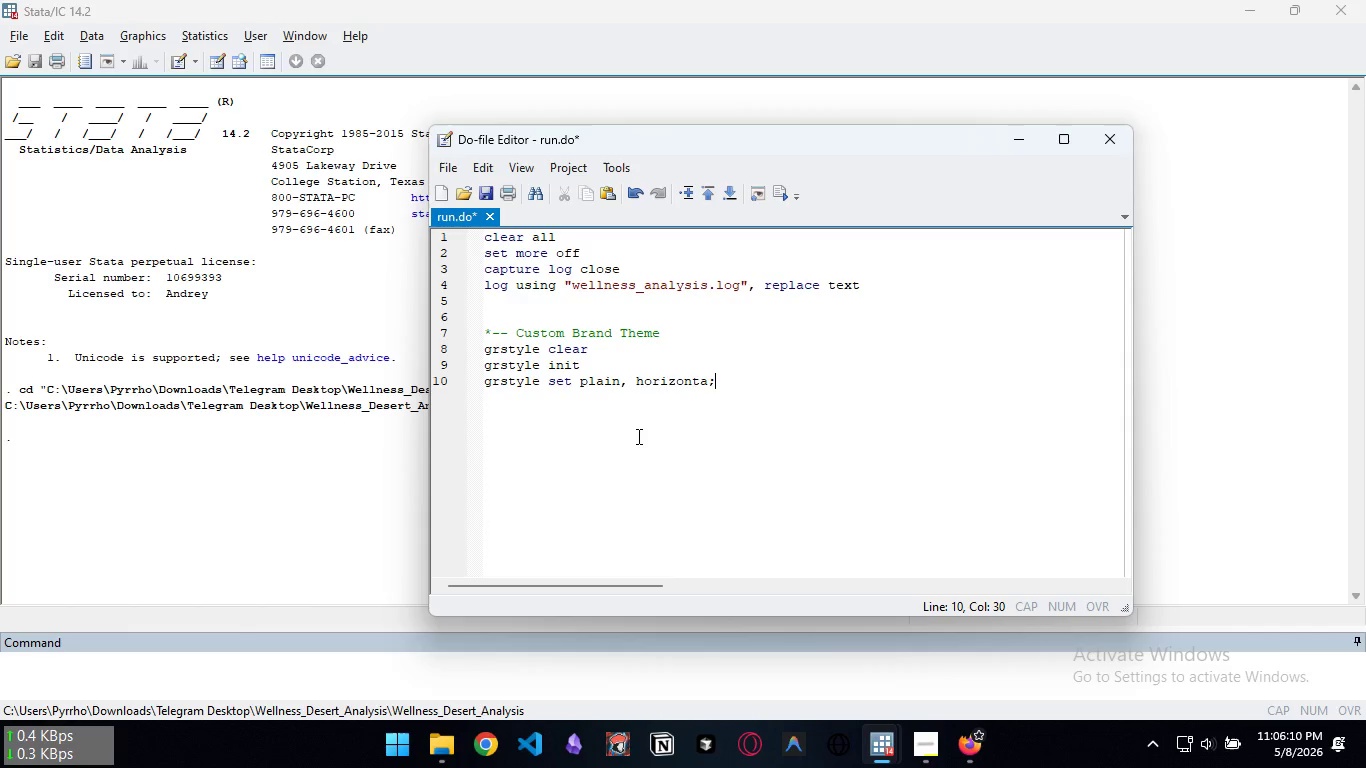 
key(Backspace)
key(Backspace)
type(l grid)
 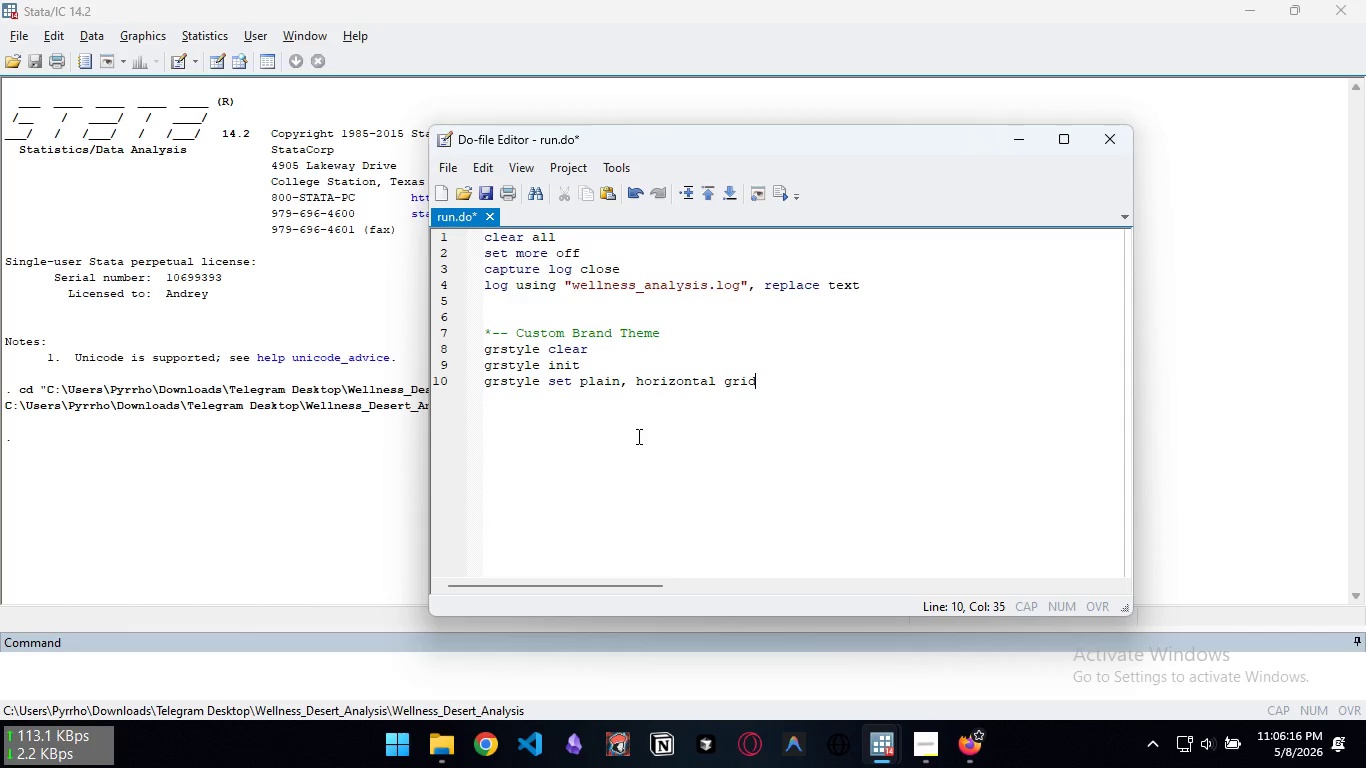 
key(Enter)
 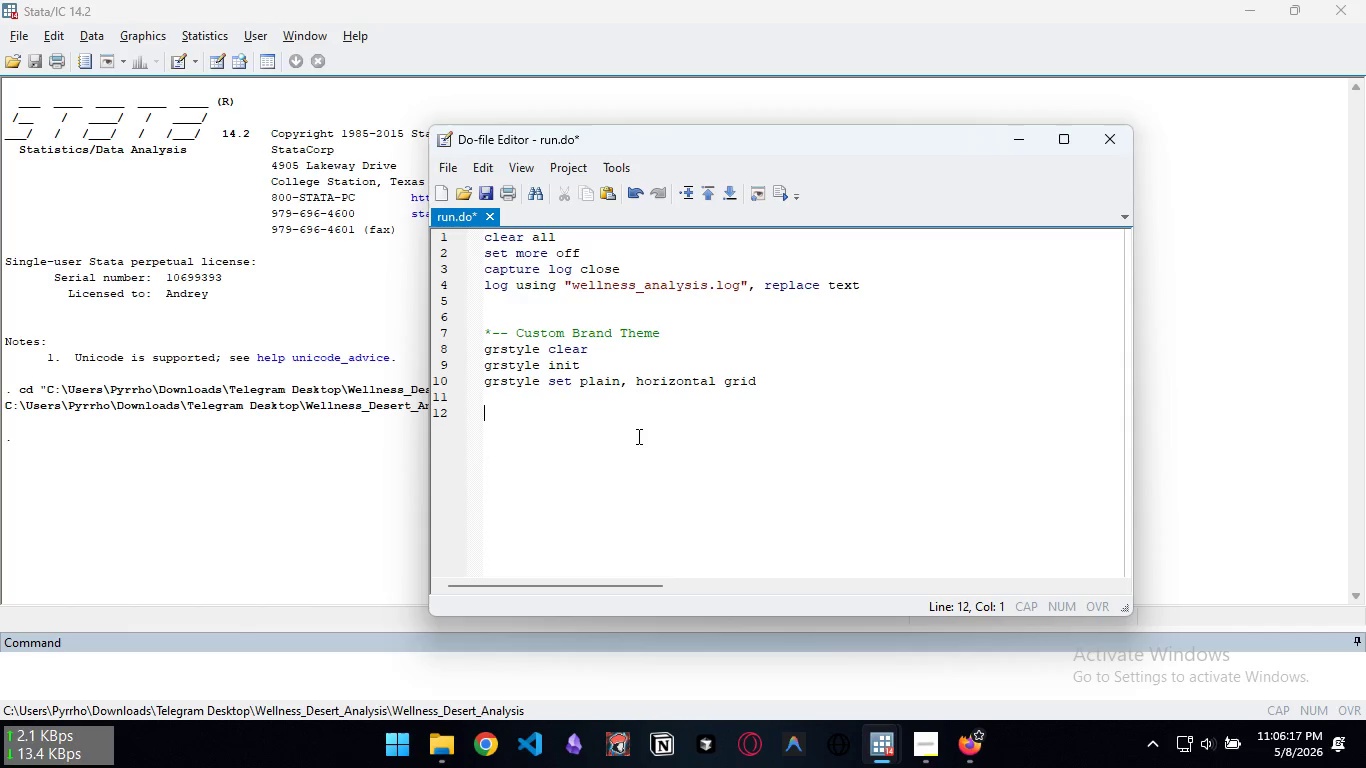 
key(Enter)
 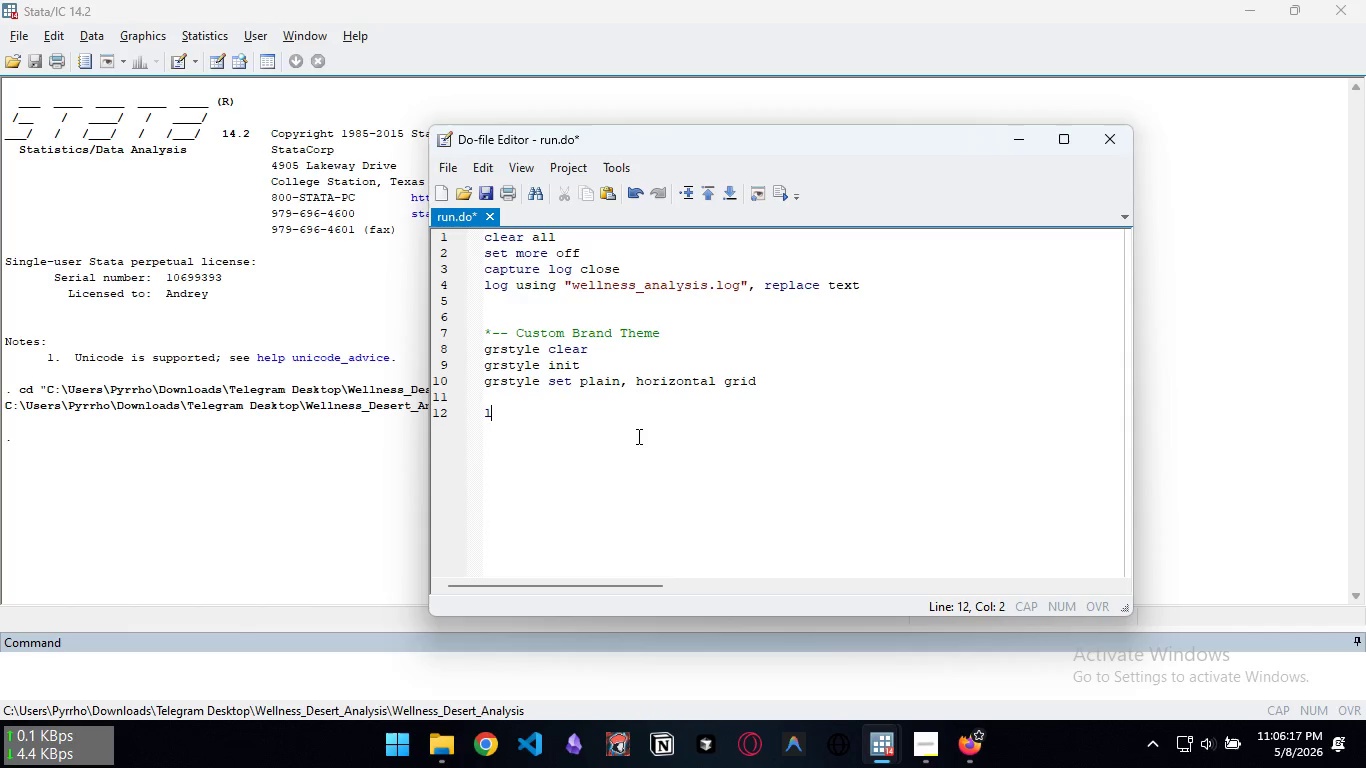 
type(local TEAL)
key(Tab)
type("26 188 156")
 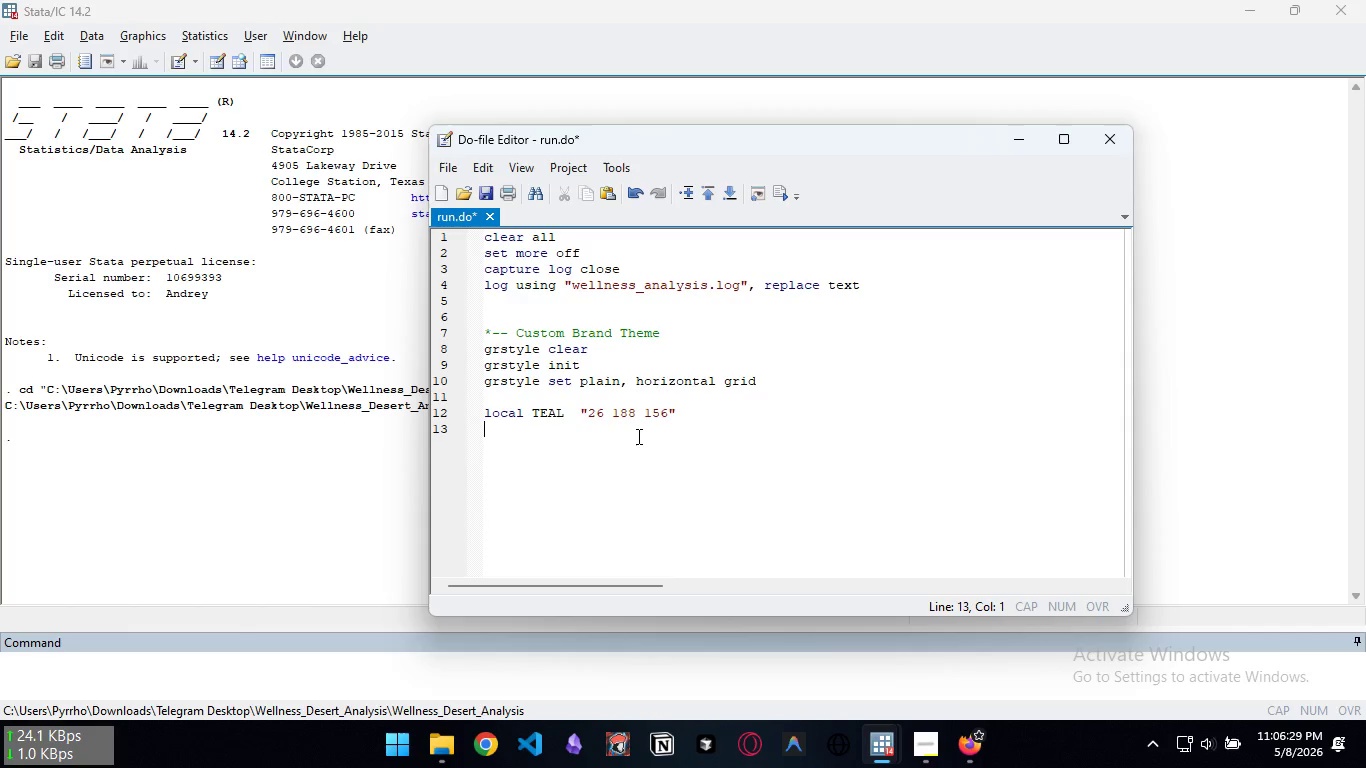 
 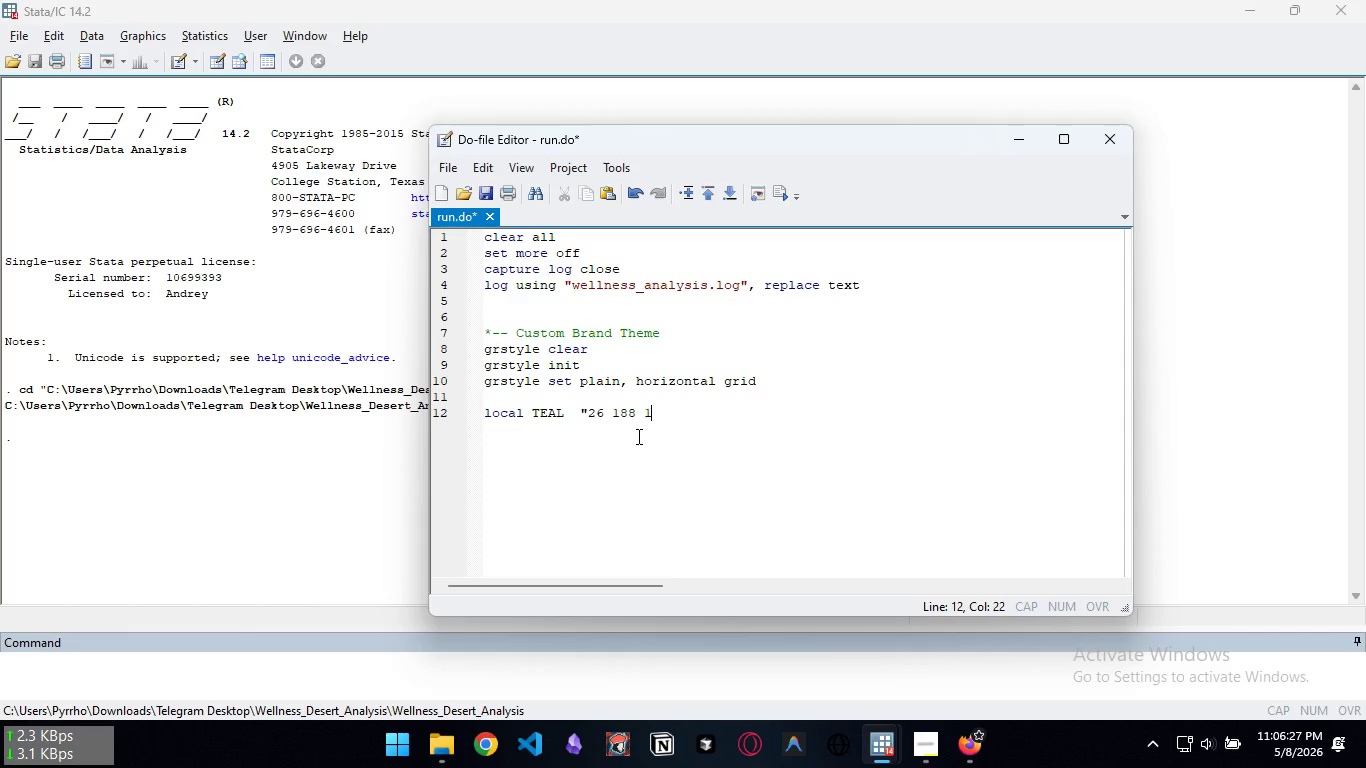 
key(Enter)
 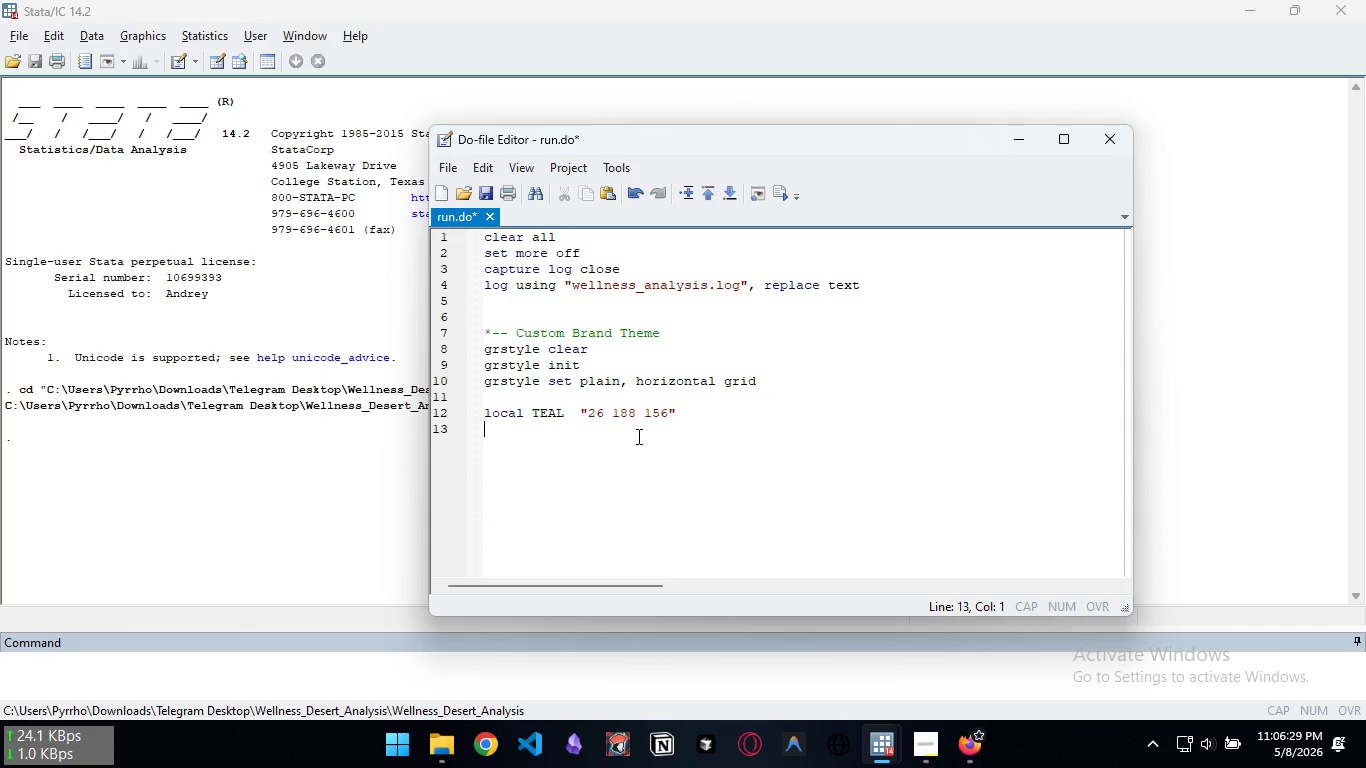 
type(local Ch)
key(Backspace)
type(HARCOAL "31 41 55")
 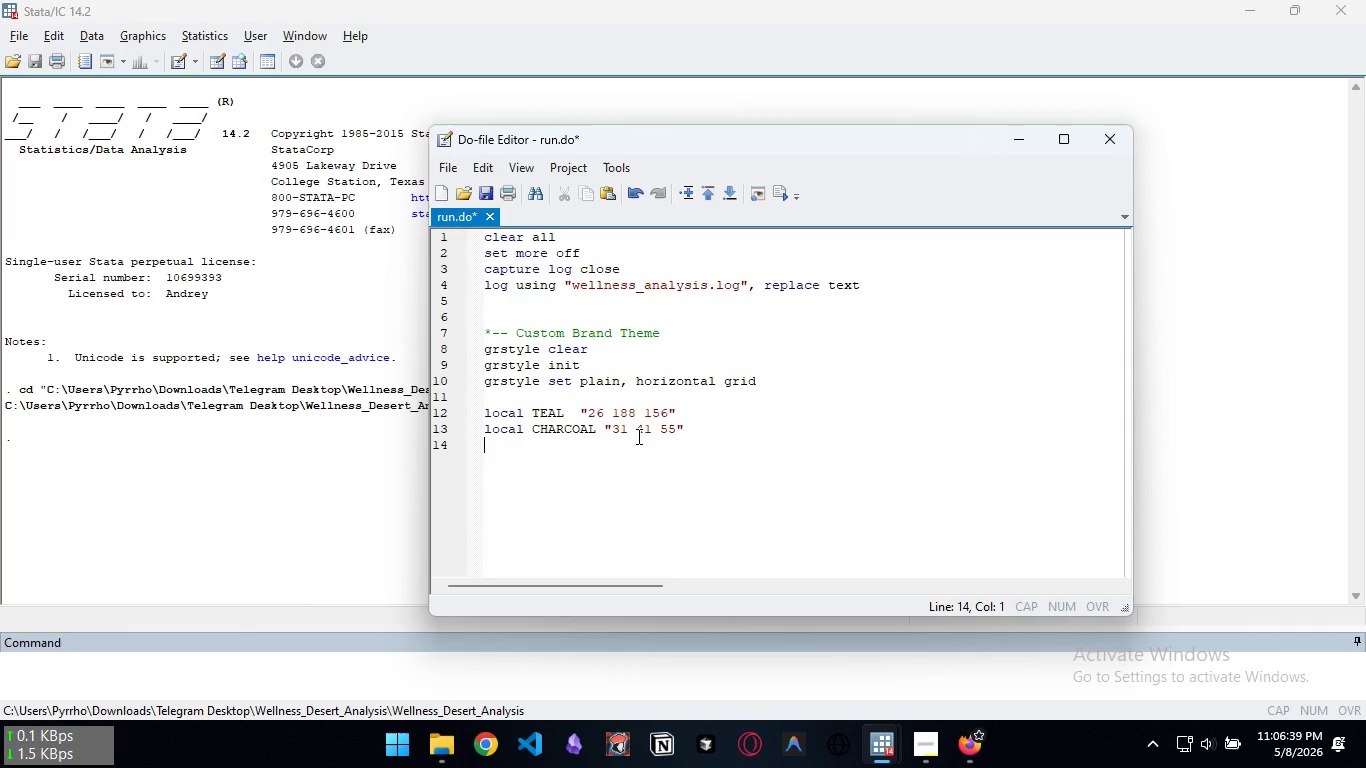 
key(Enter)
 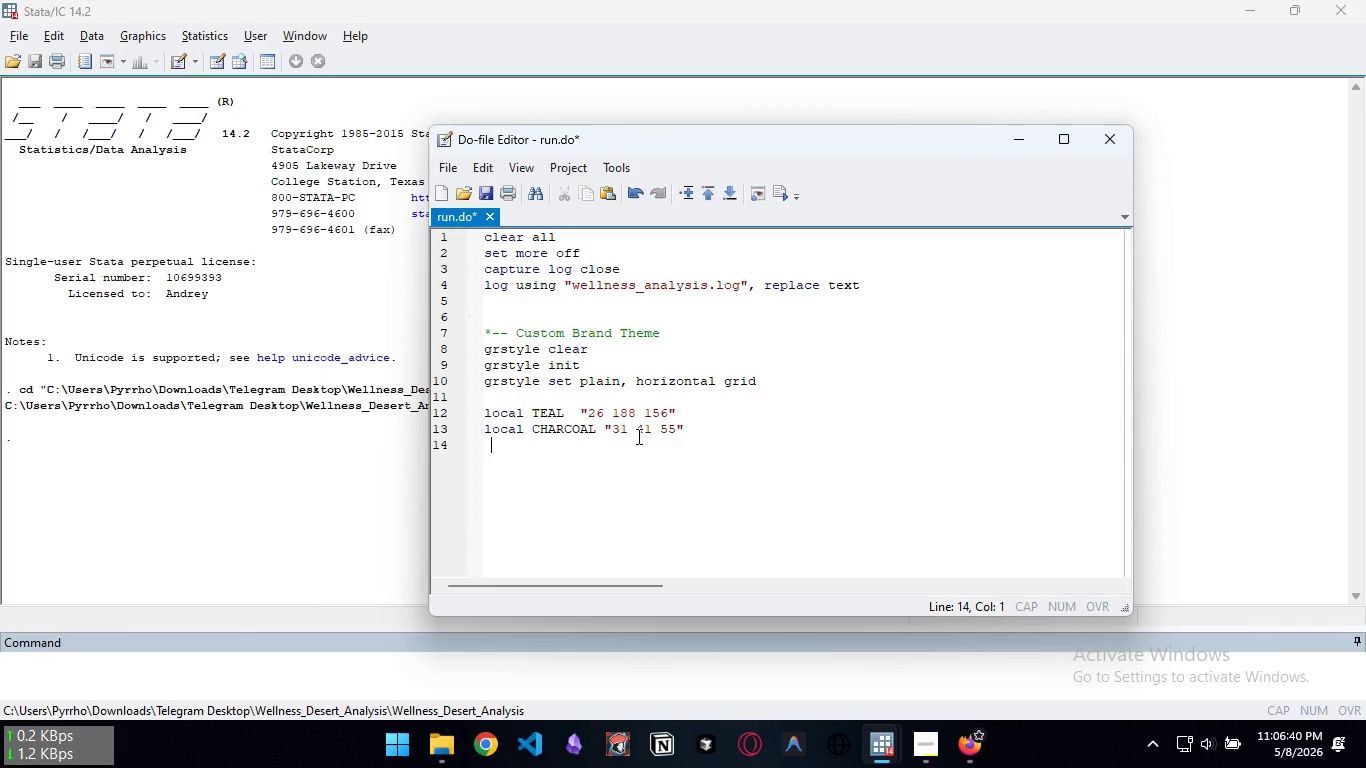 
type(local LIGHTGREY)
key(Tab)
type("229 231 235")
 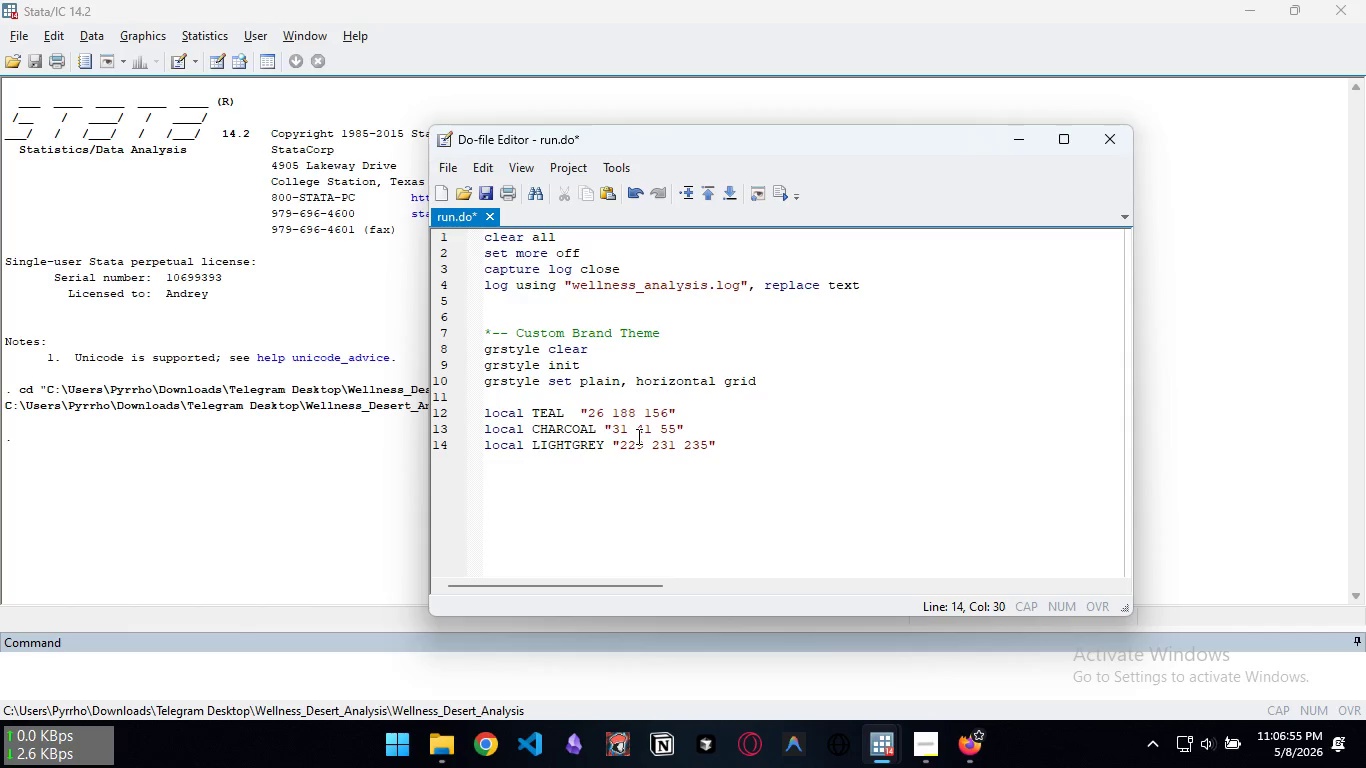 
key(Control+S)
 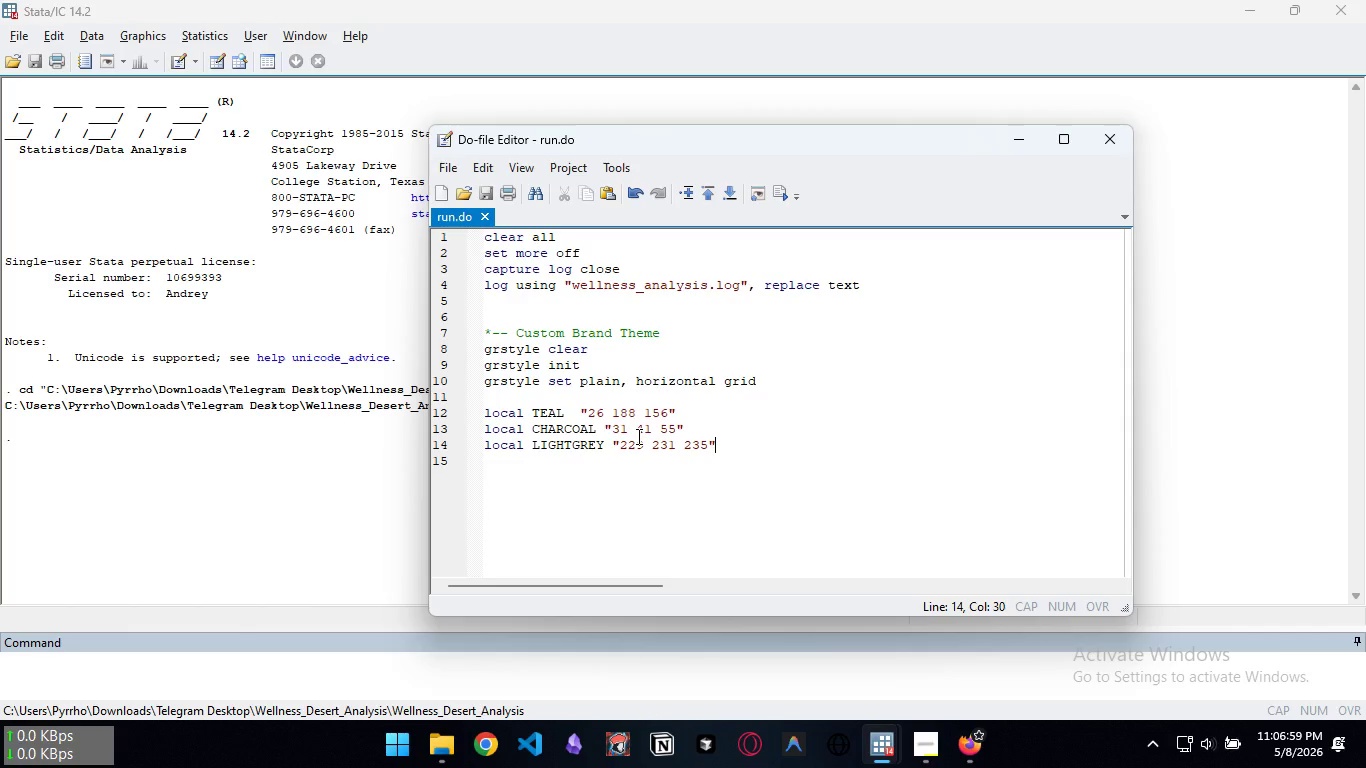 
key(Enter)
 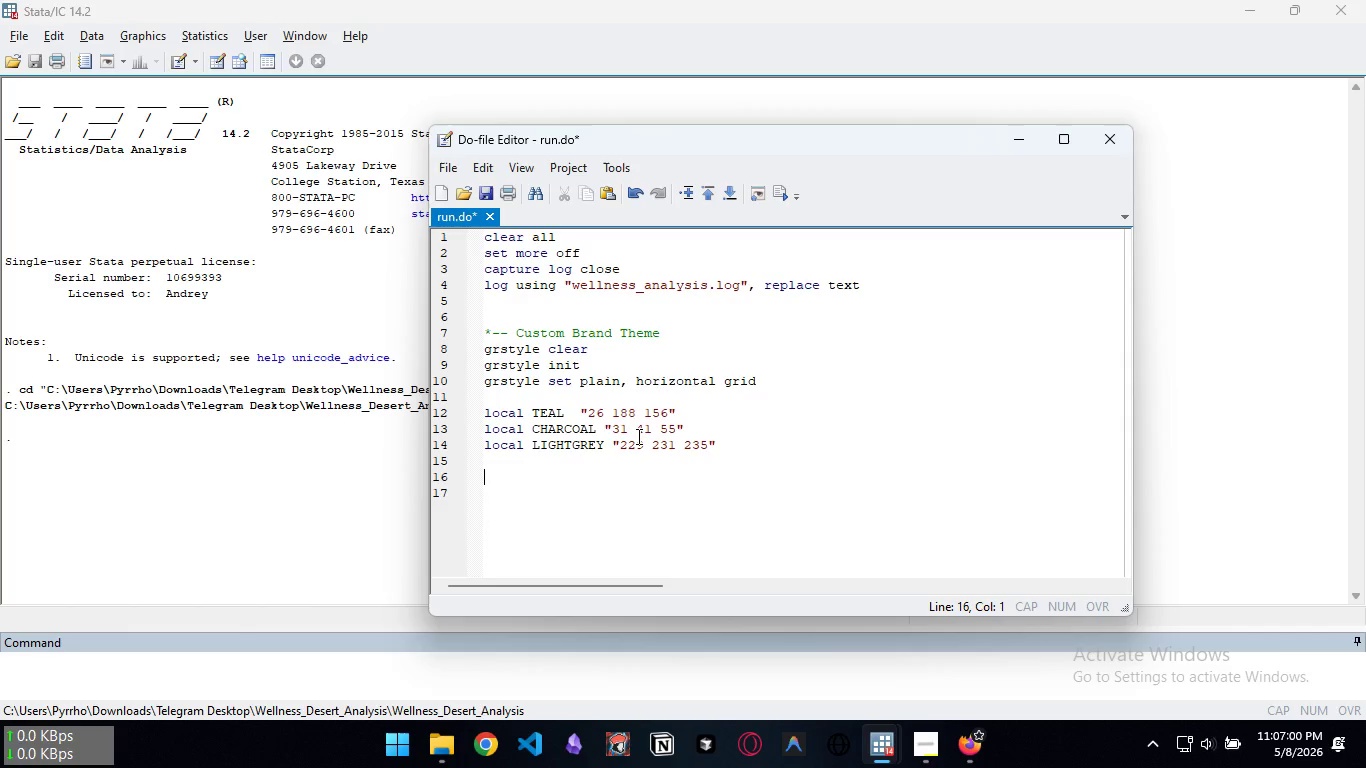 
key(Enter)
 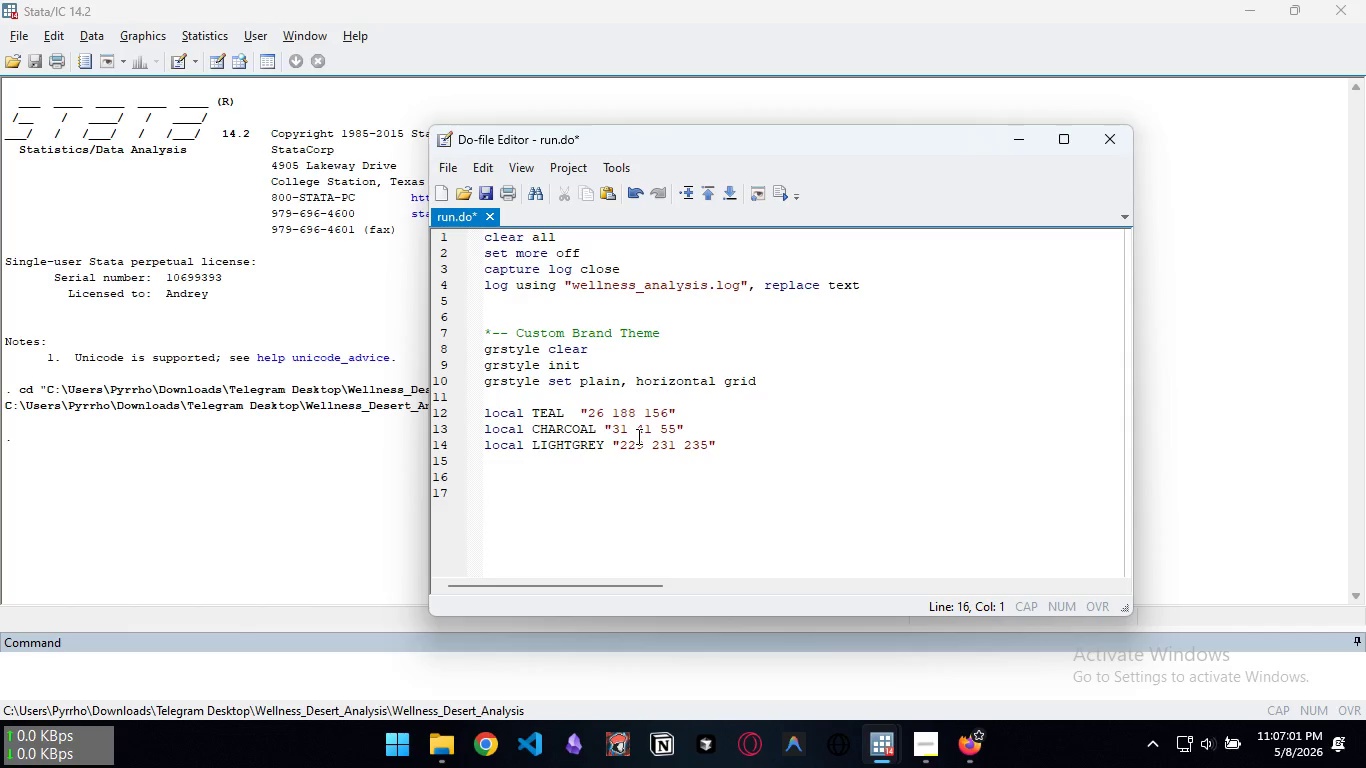 
type(grstyle set color "`TEAL'")
 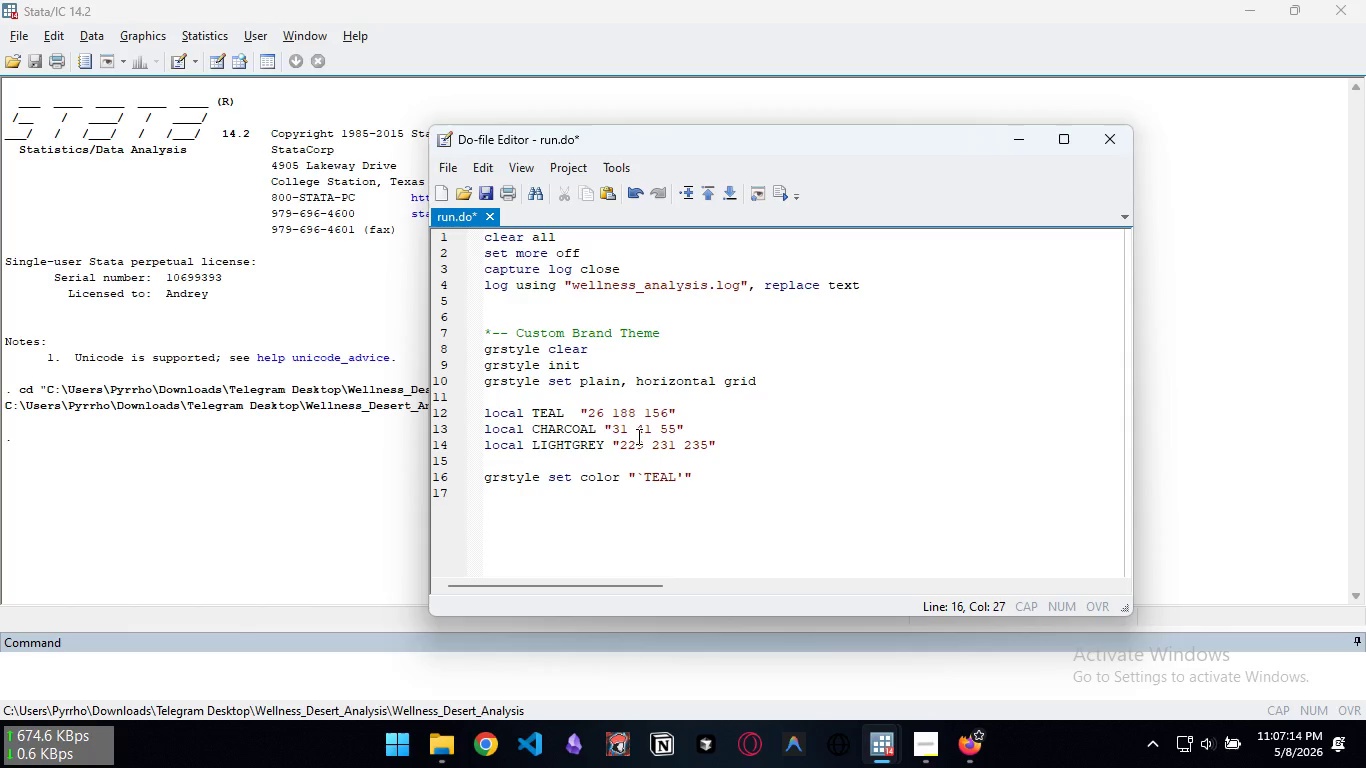 
type(: p1 p1lineplot p1bar p1 )
key(Backspace)
type(box p1mark)
 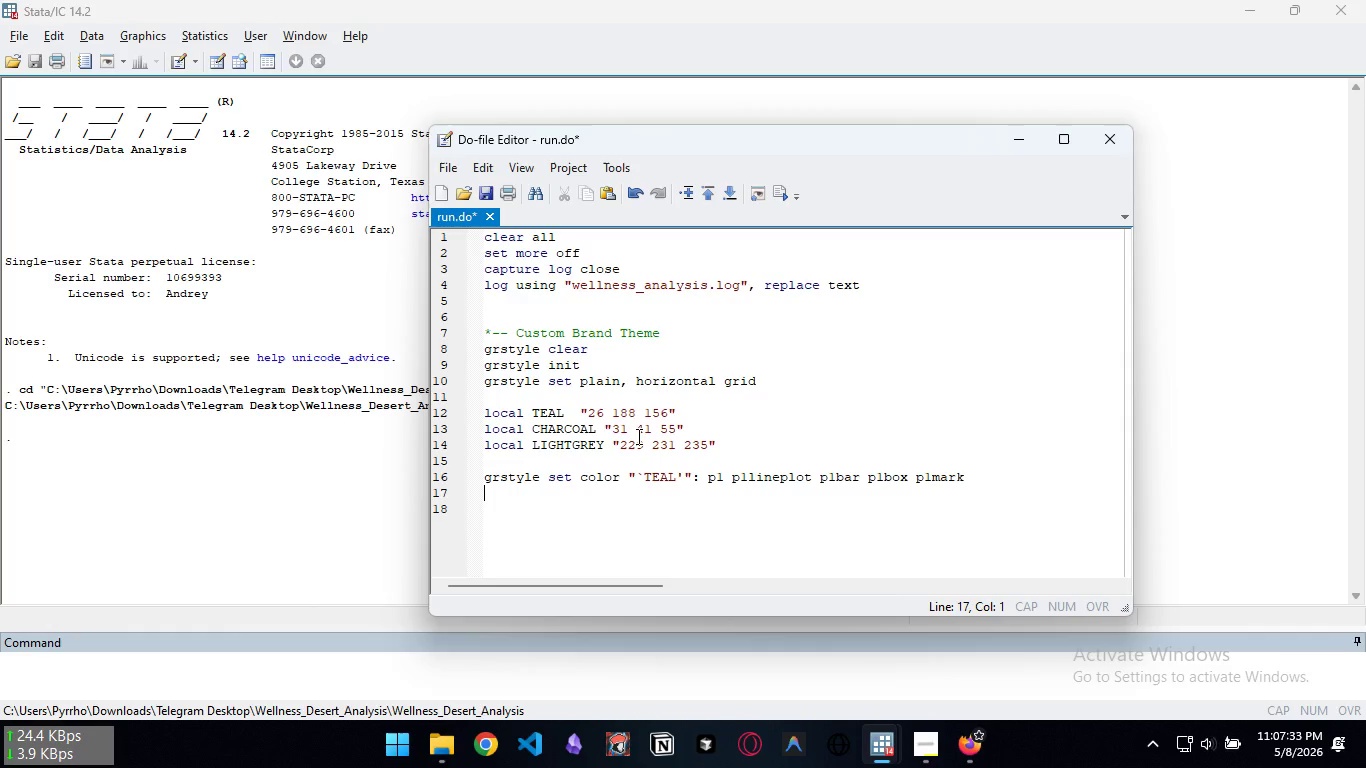 
key(Enter)
 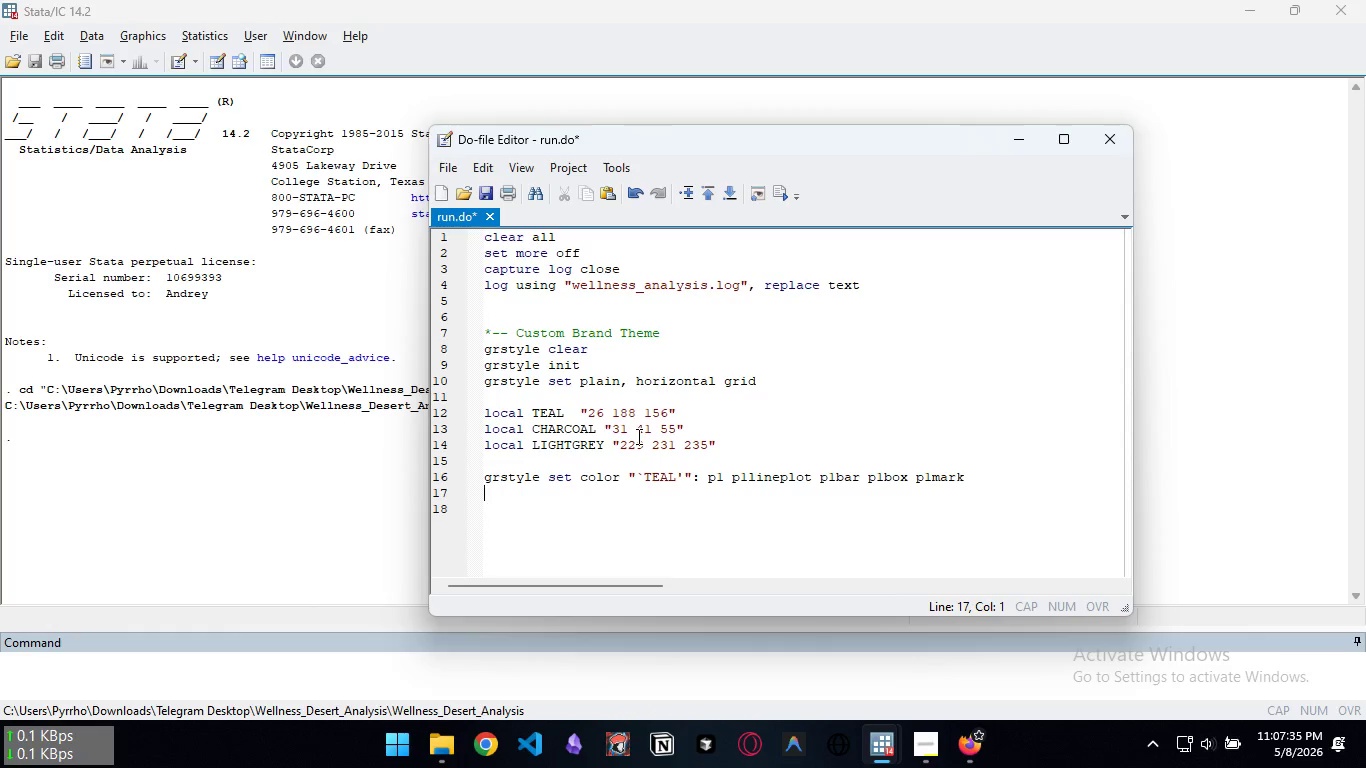 
type(ges)
key(Backspace)
key(Backspace)
type(rstyle set color "`CHARCOAL':)
key(Backspace)
type(": axis_title body_heading body_subheading bos)
key(Backspace)
type(dy_label)
 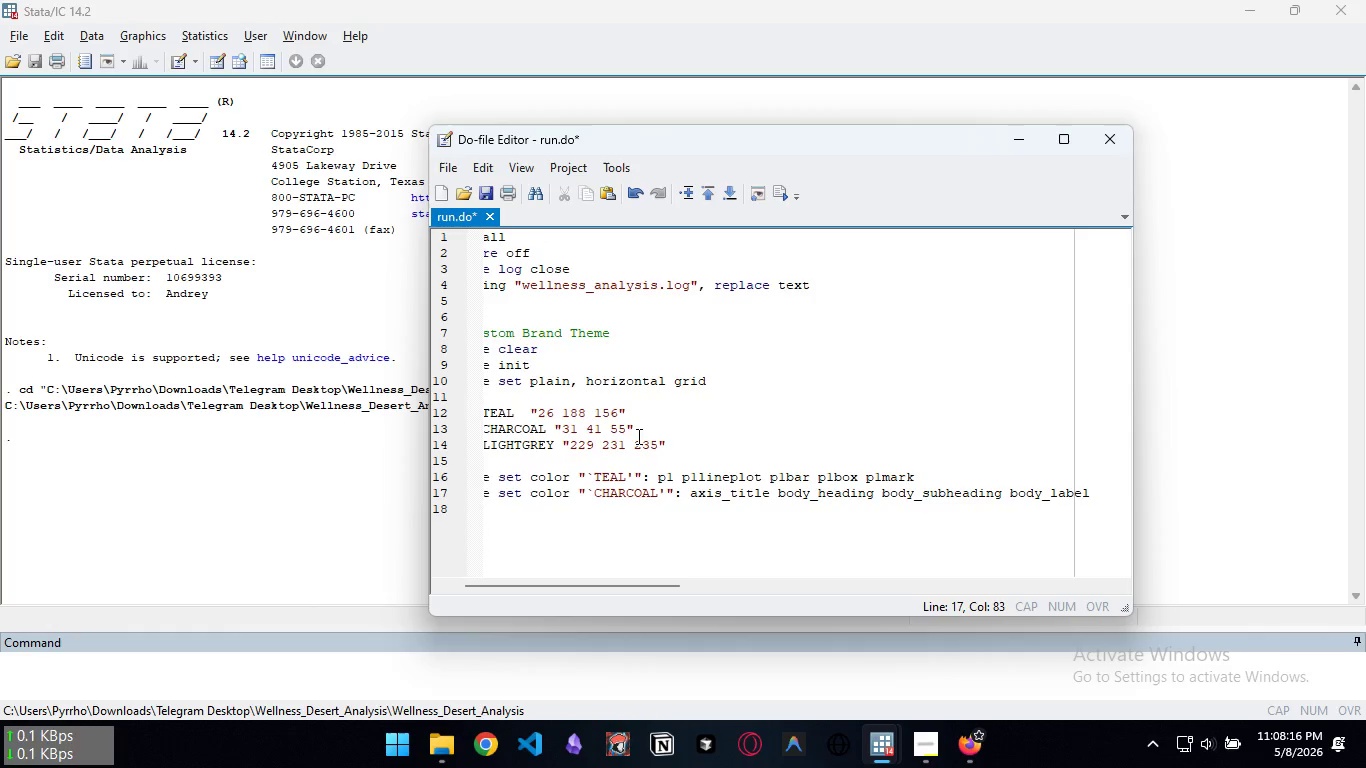 
key(Enter)
 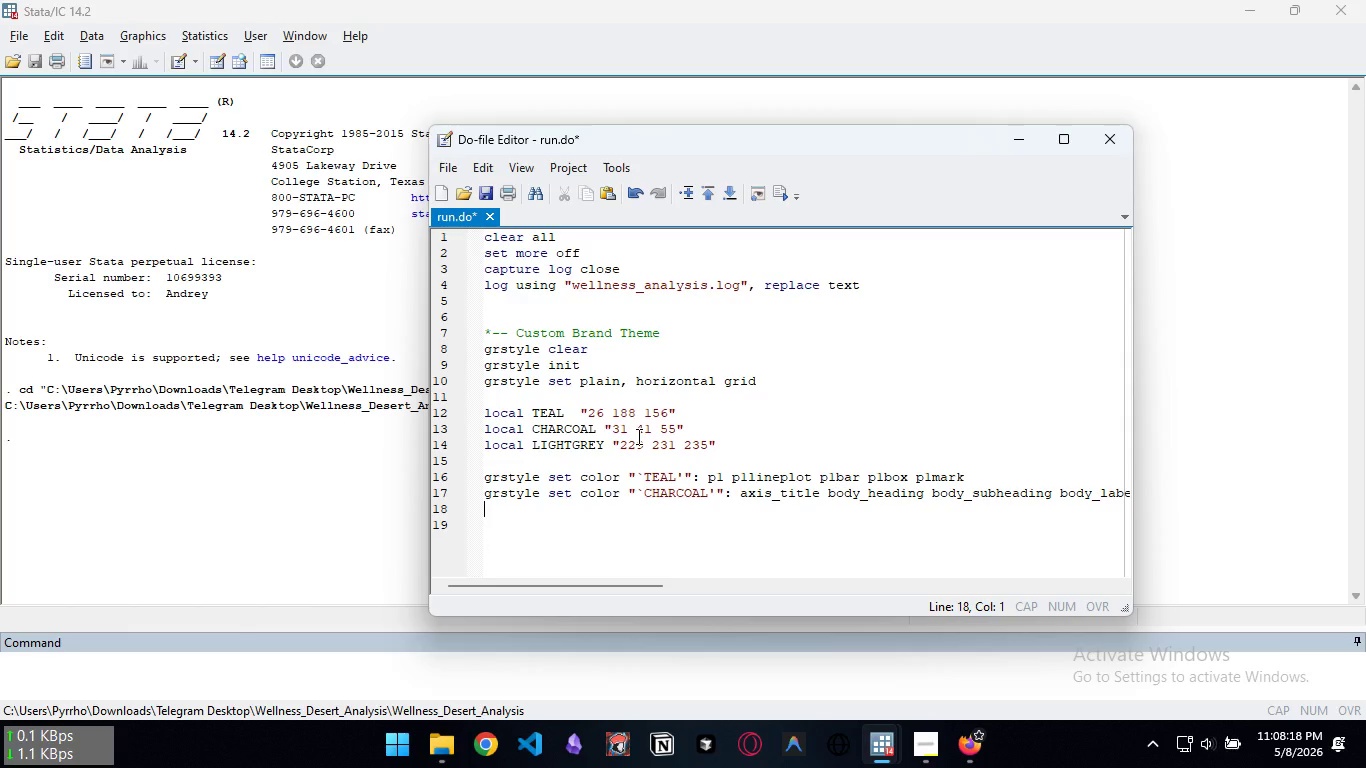 
type(gstyle se)
 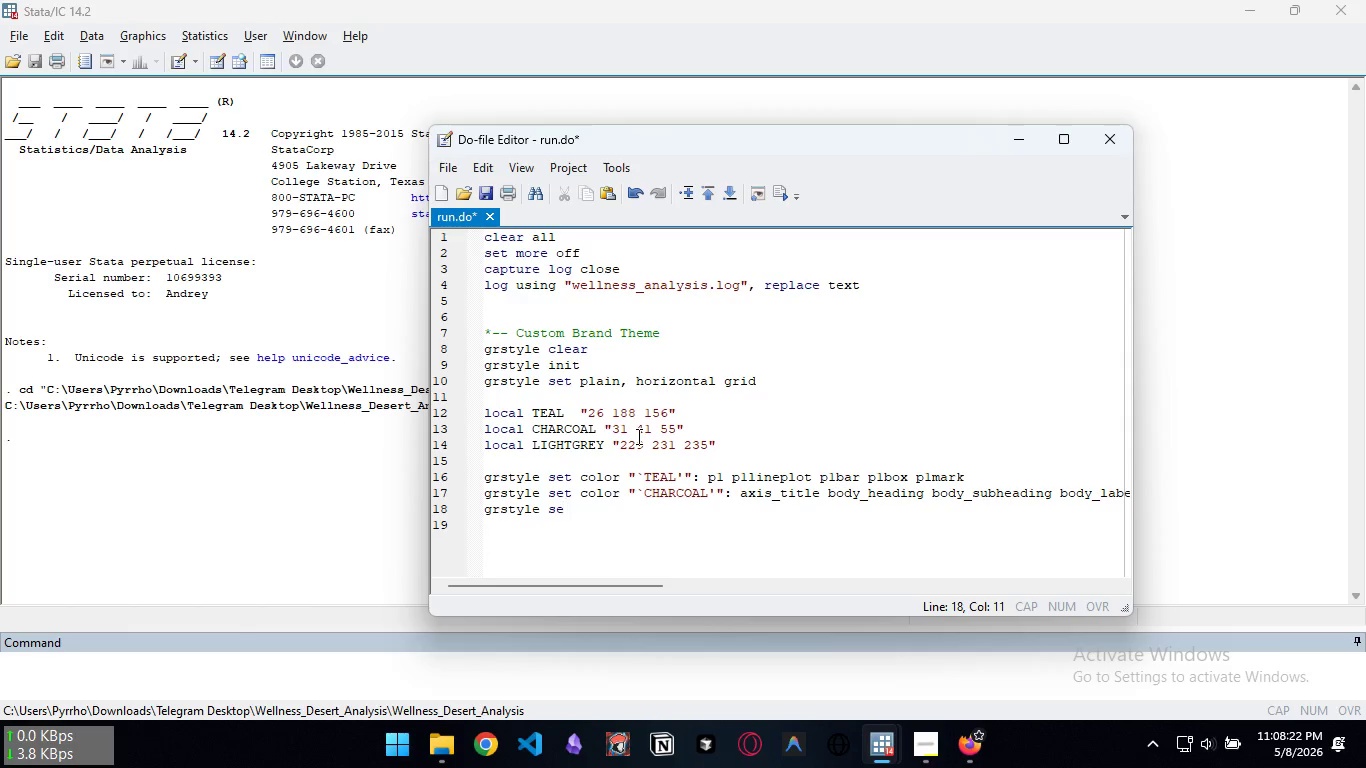 
hold_key(key=R, duration=0.33)
 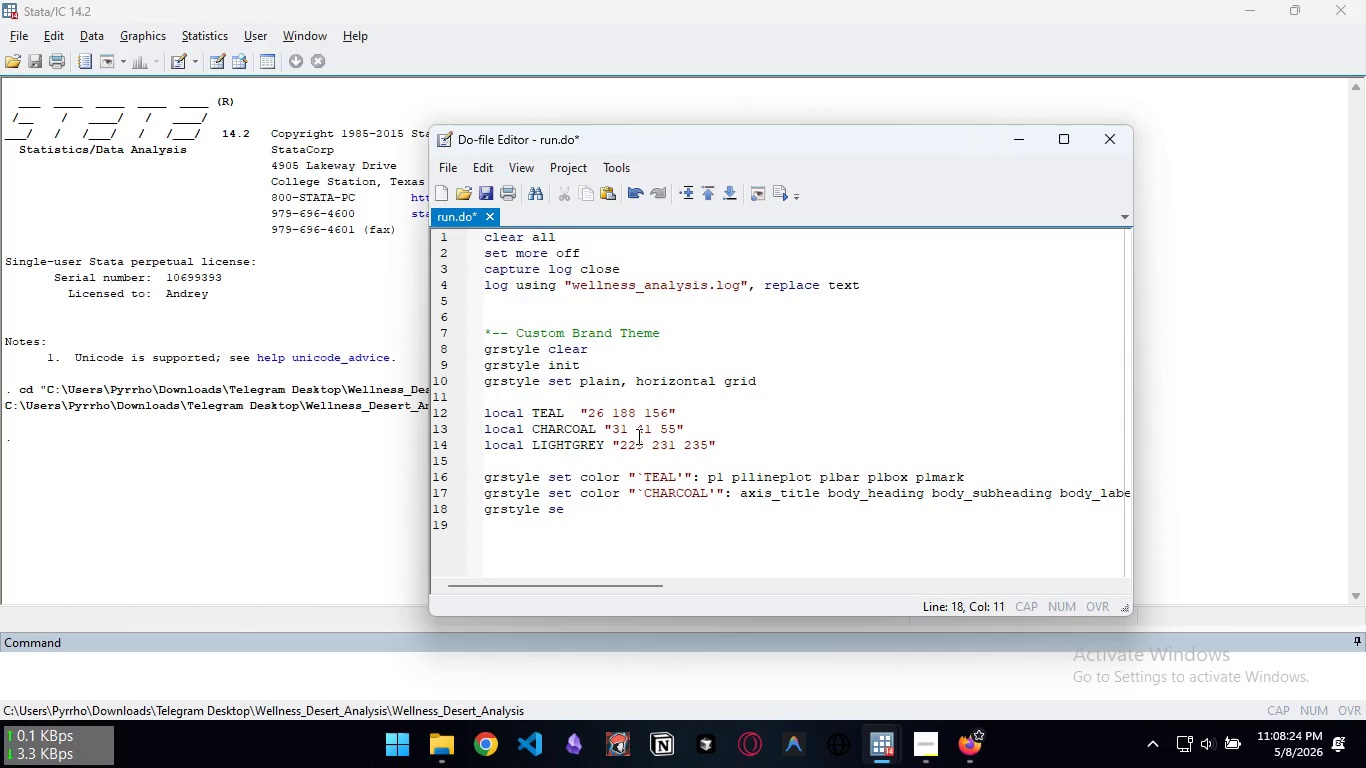 
type(t color "`LIGHTGREY)
 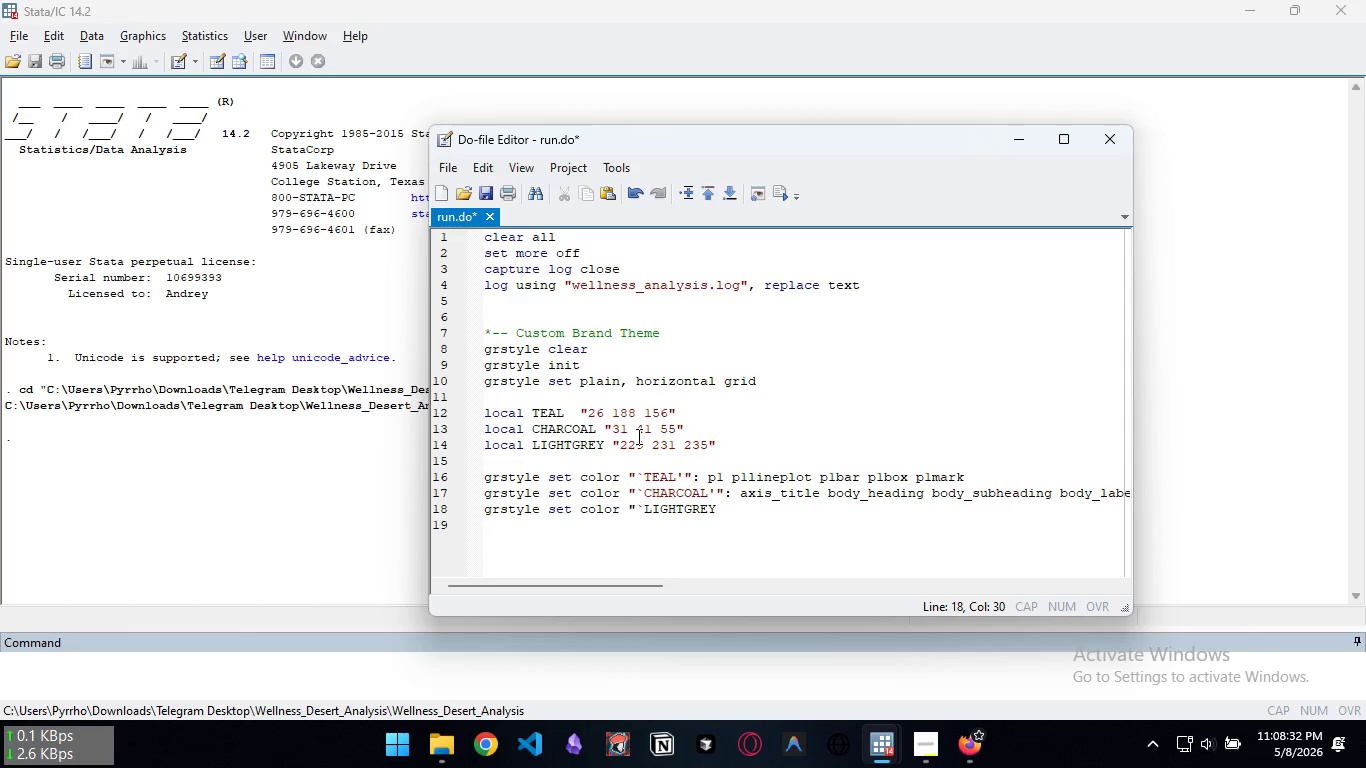 
type('": grid )
key(Backspace)
 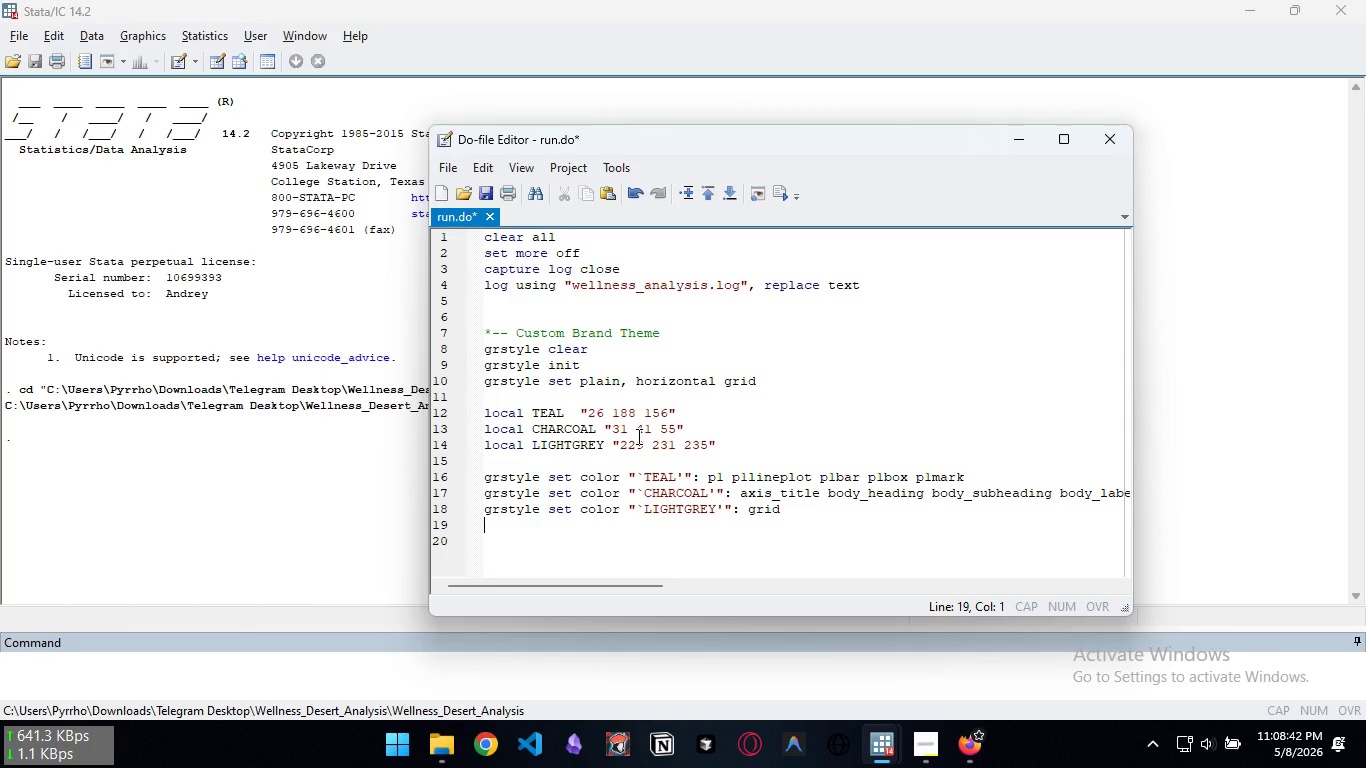 
 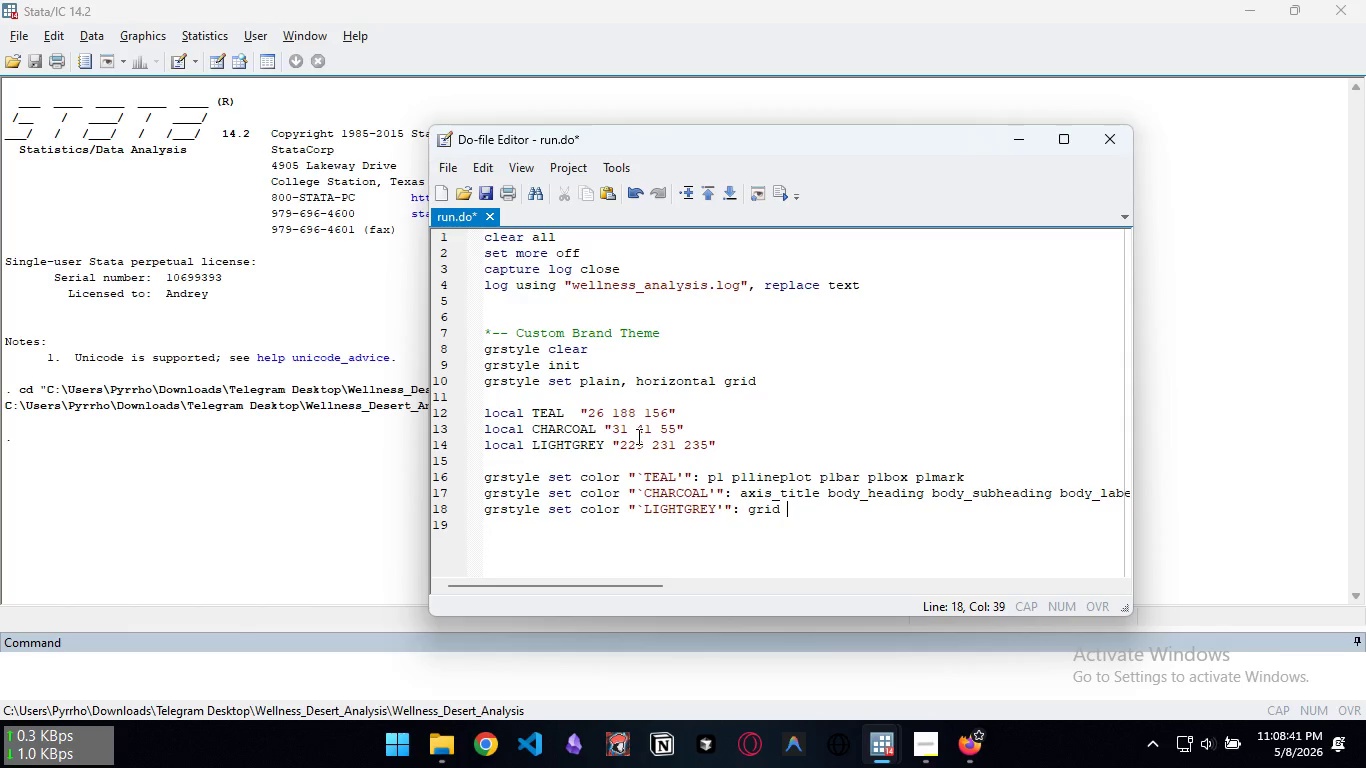 
key(Enter)
 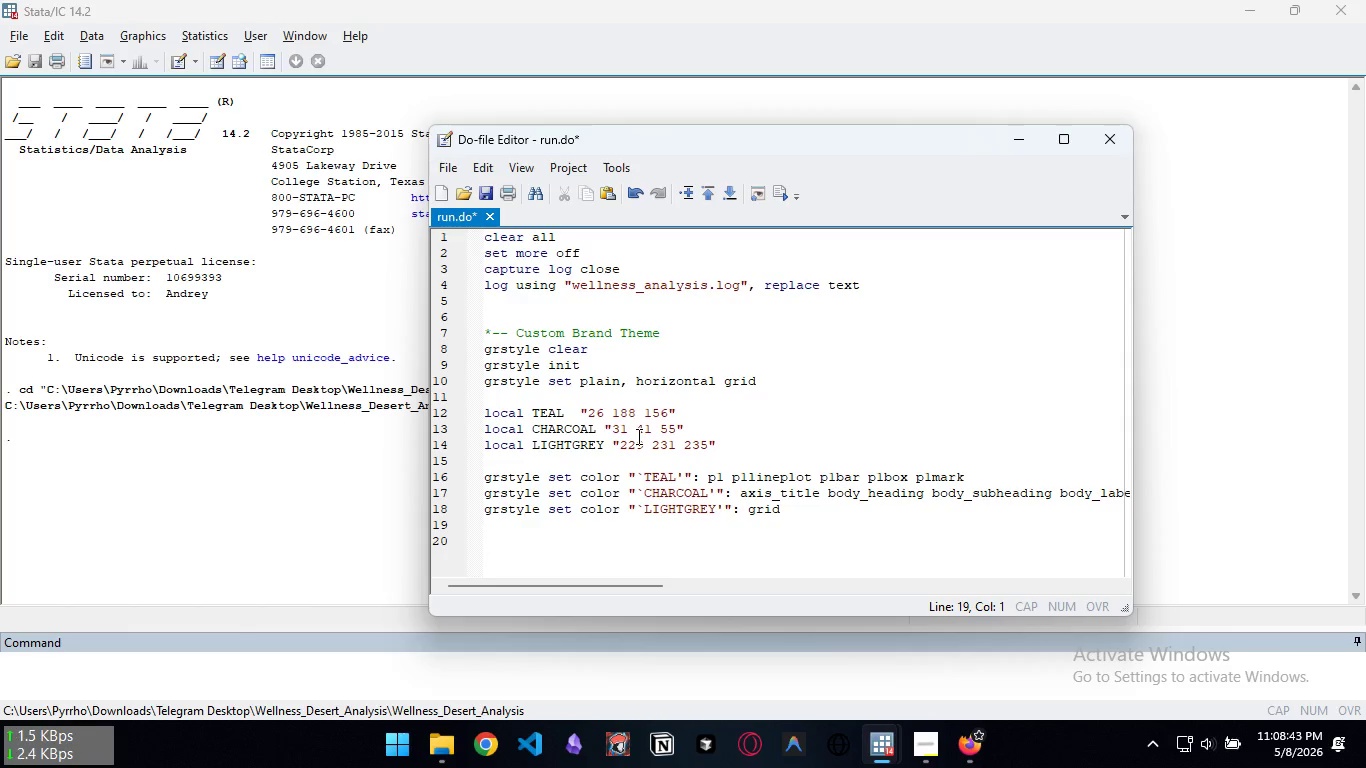 
type(grstylr set legend, nobox)
 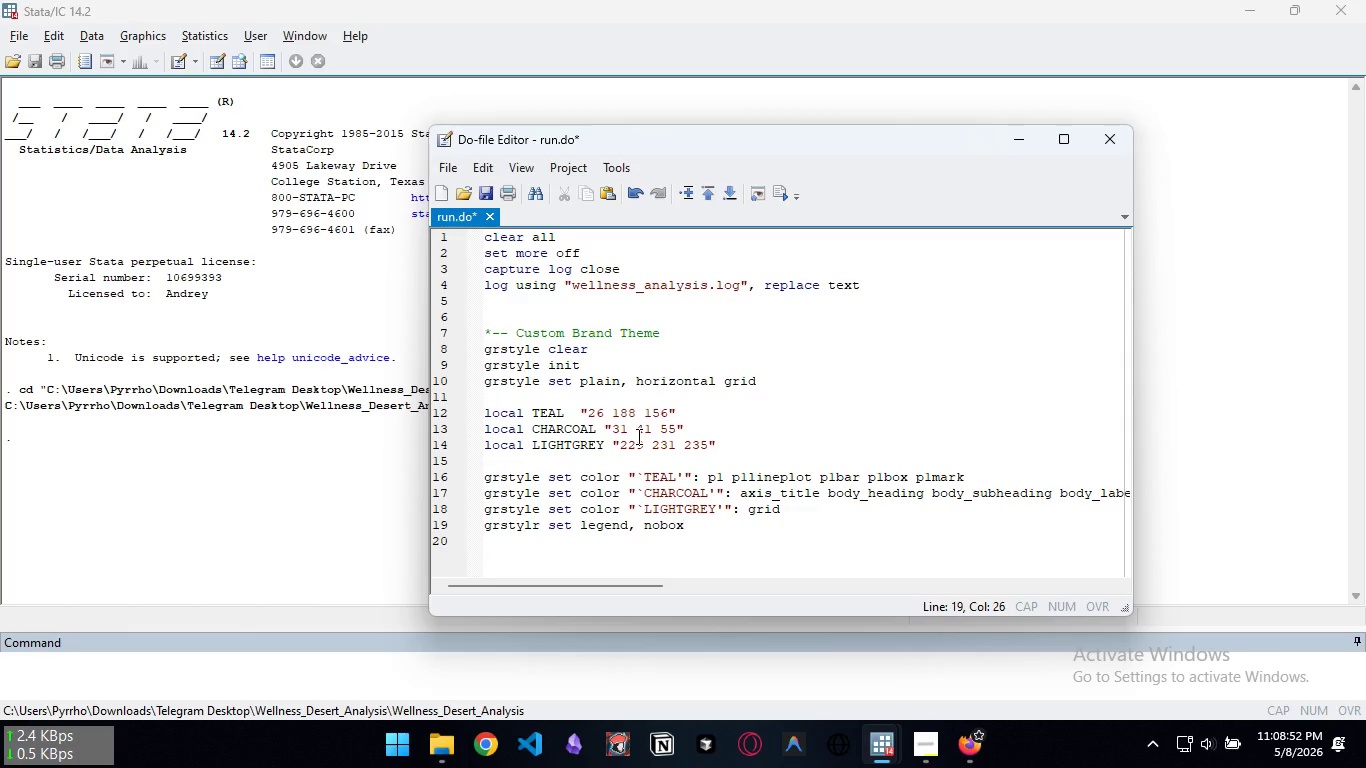 
key(Control+S)
 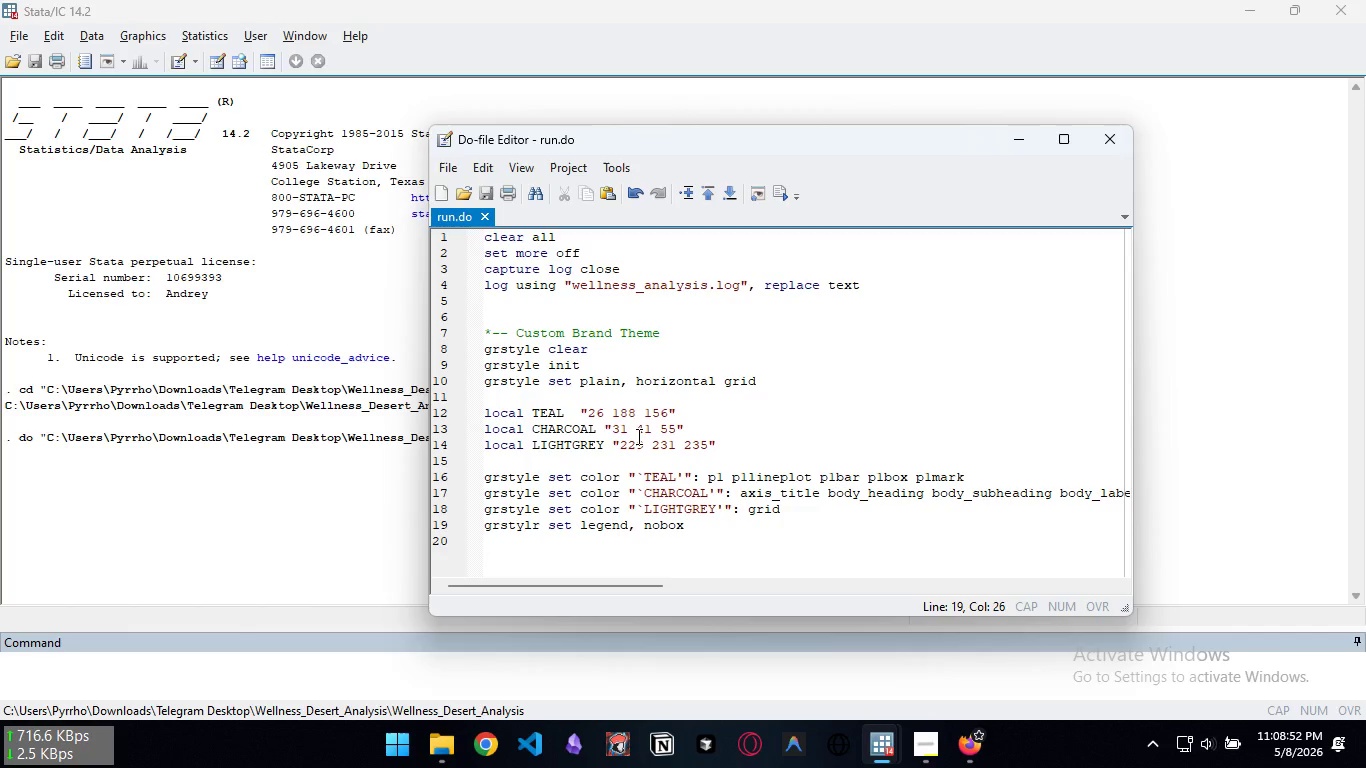 
key(Control+D)
 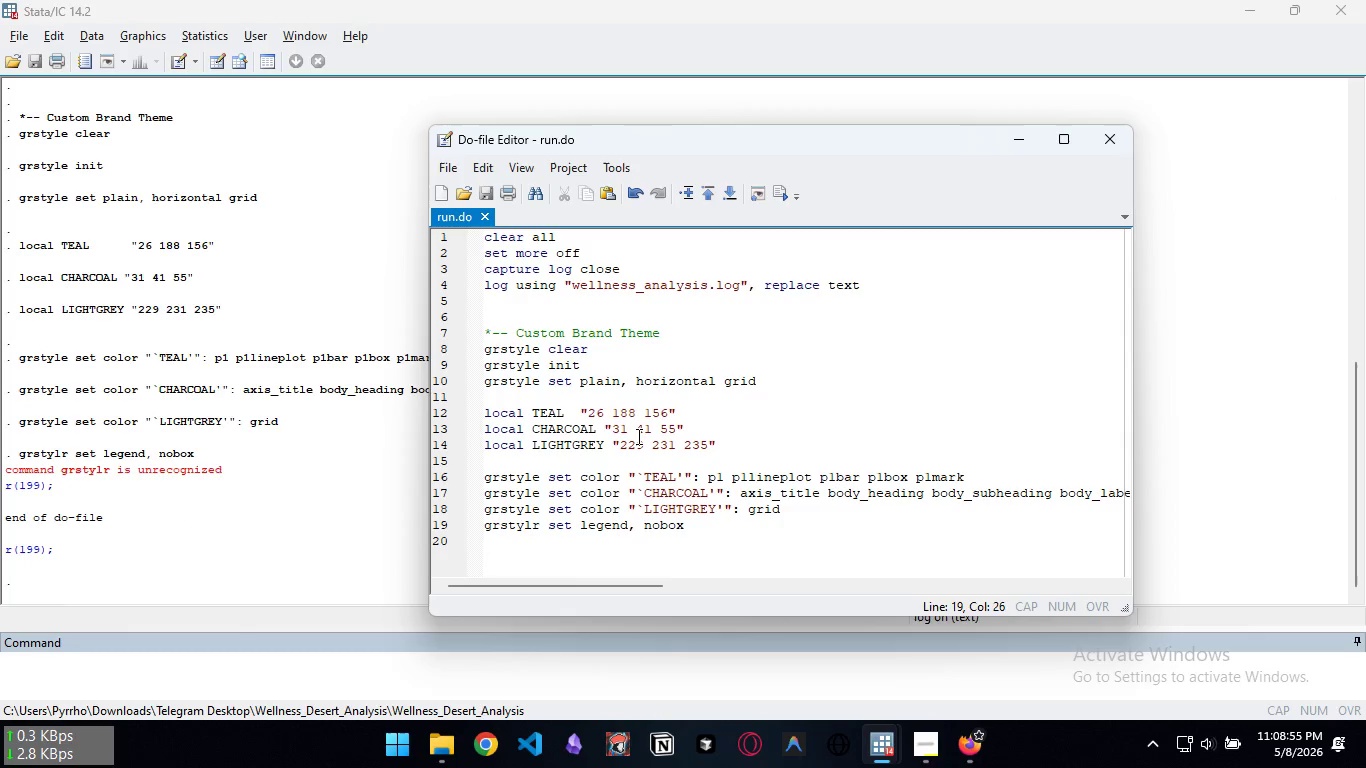 
key(Control+ArrowLeft)
 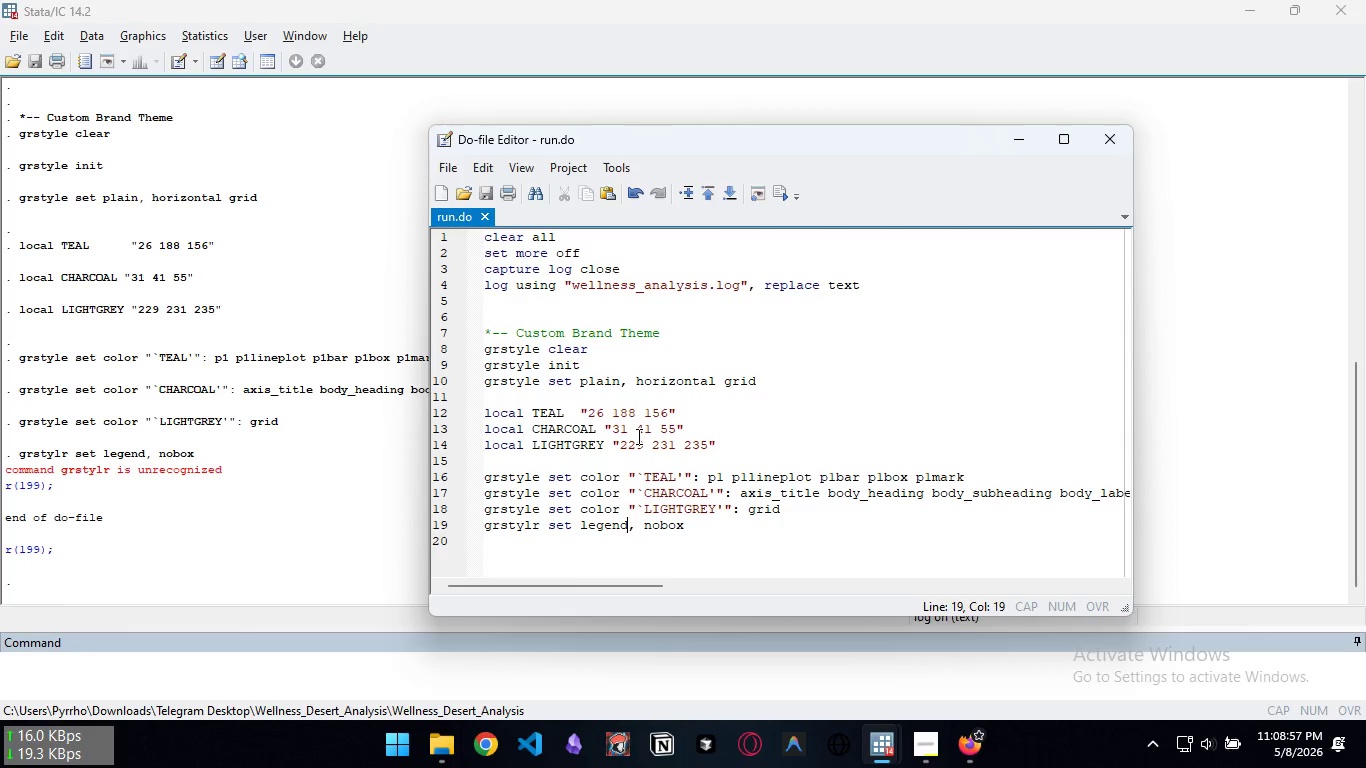 
key(Control+ArrowLeft)
 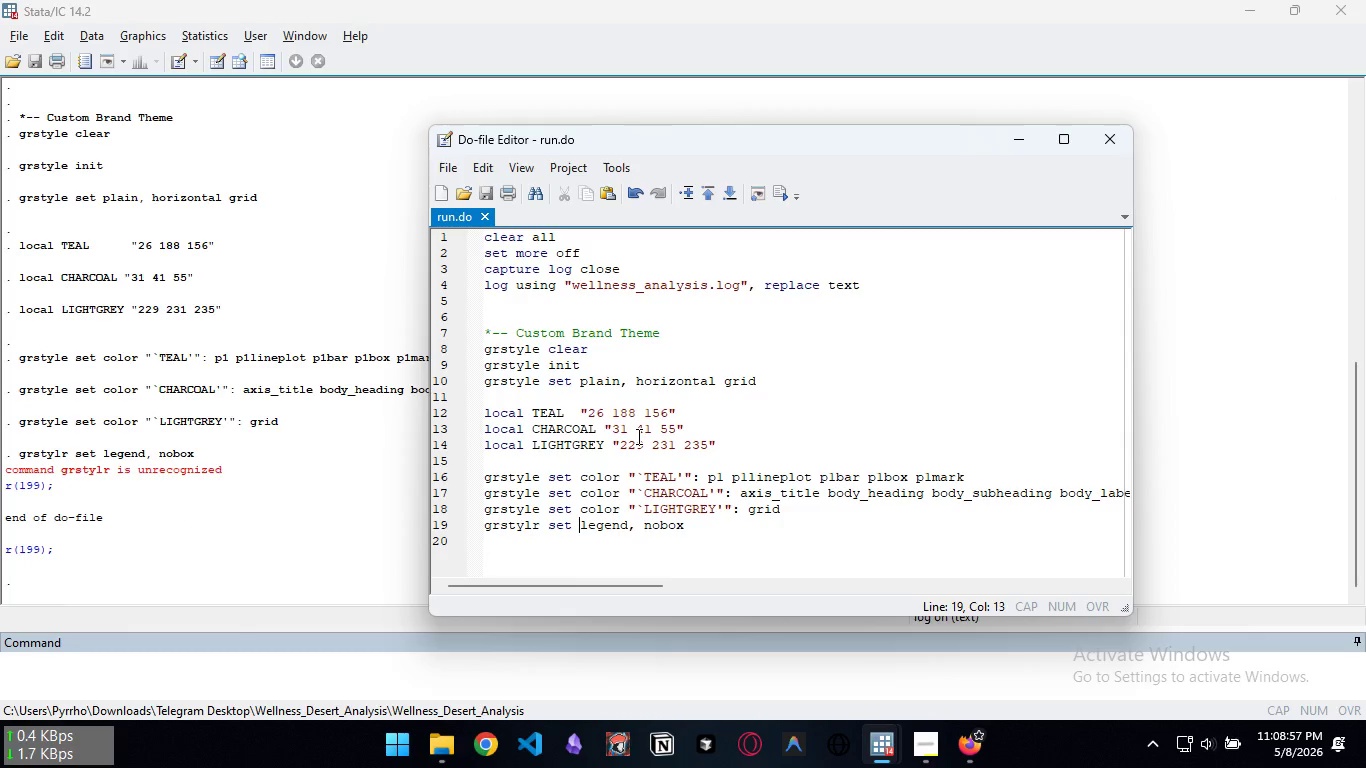 
key(Control+ArrowLeft)
 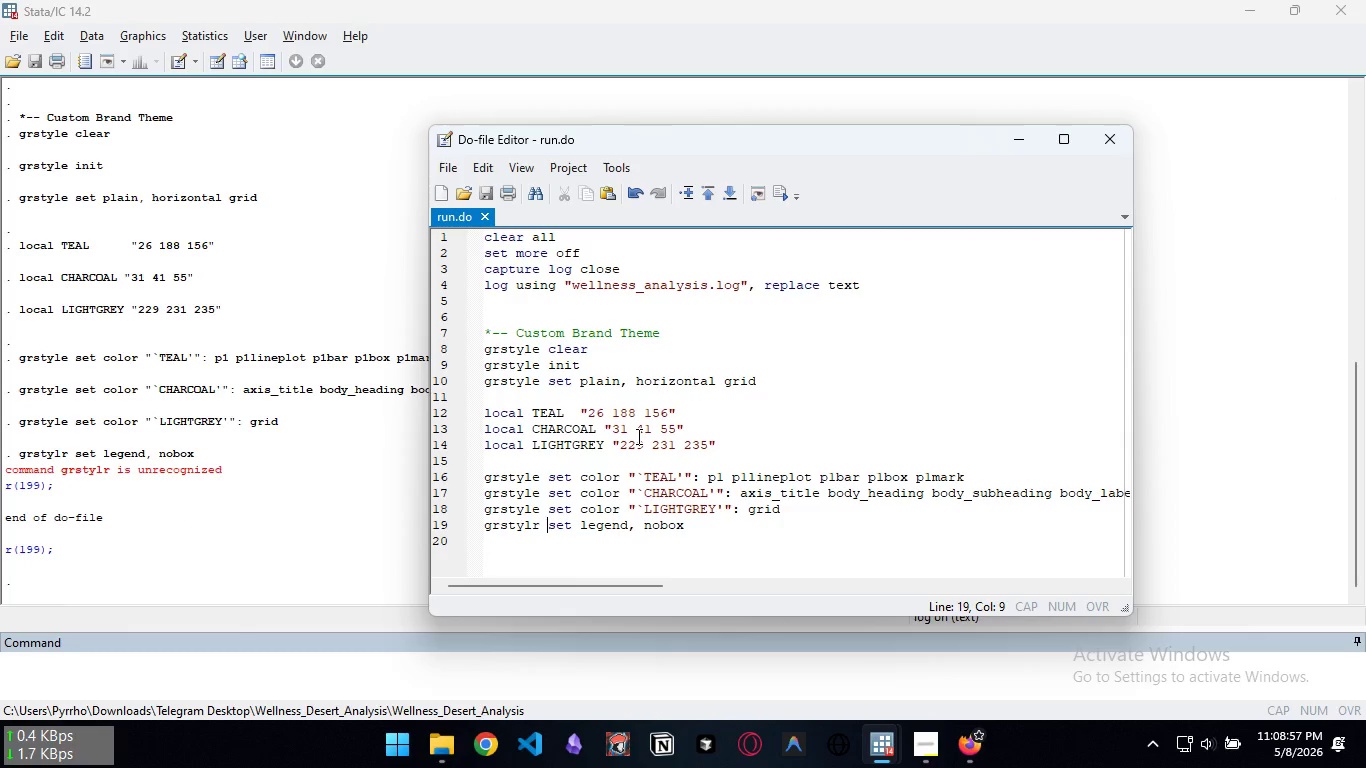 
key(Control+ArrowLeft)
 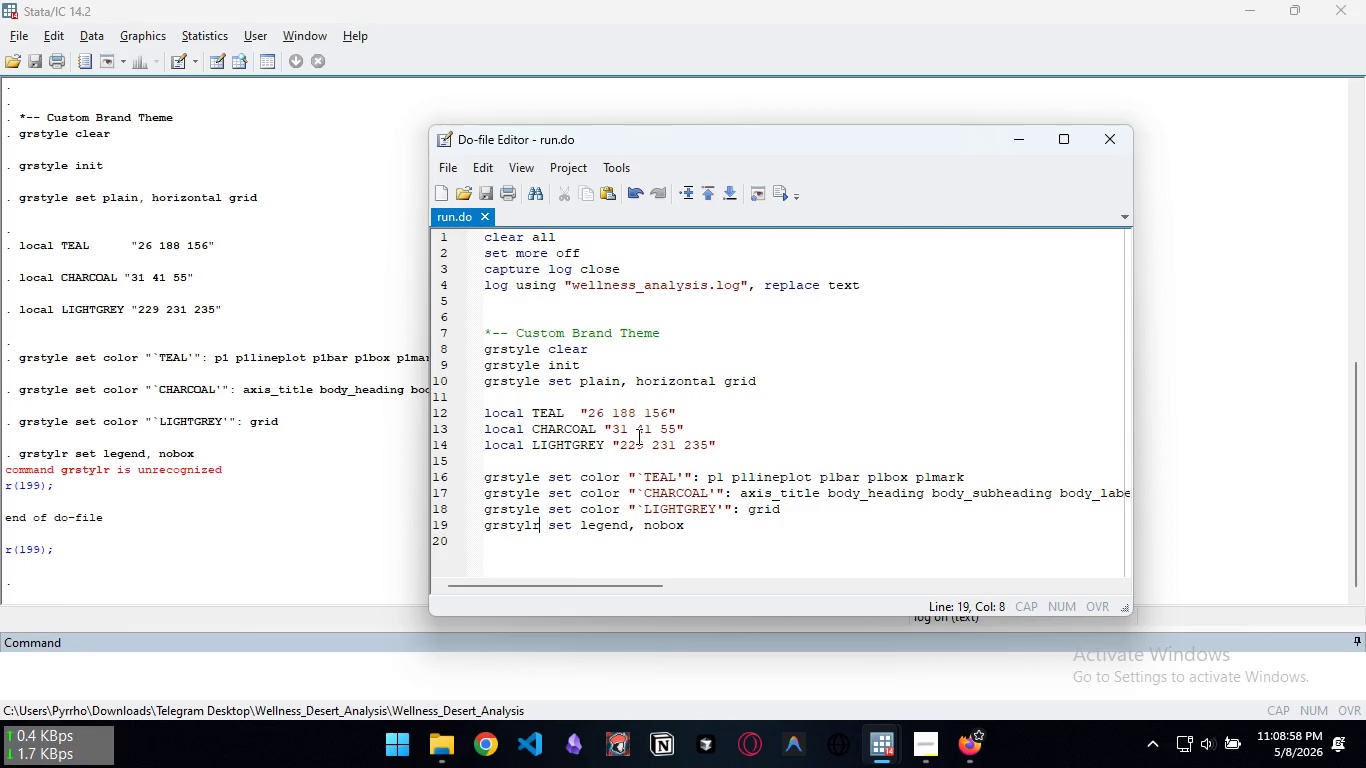 
key(ArrowLeft)
 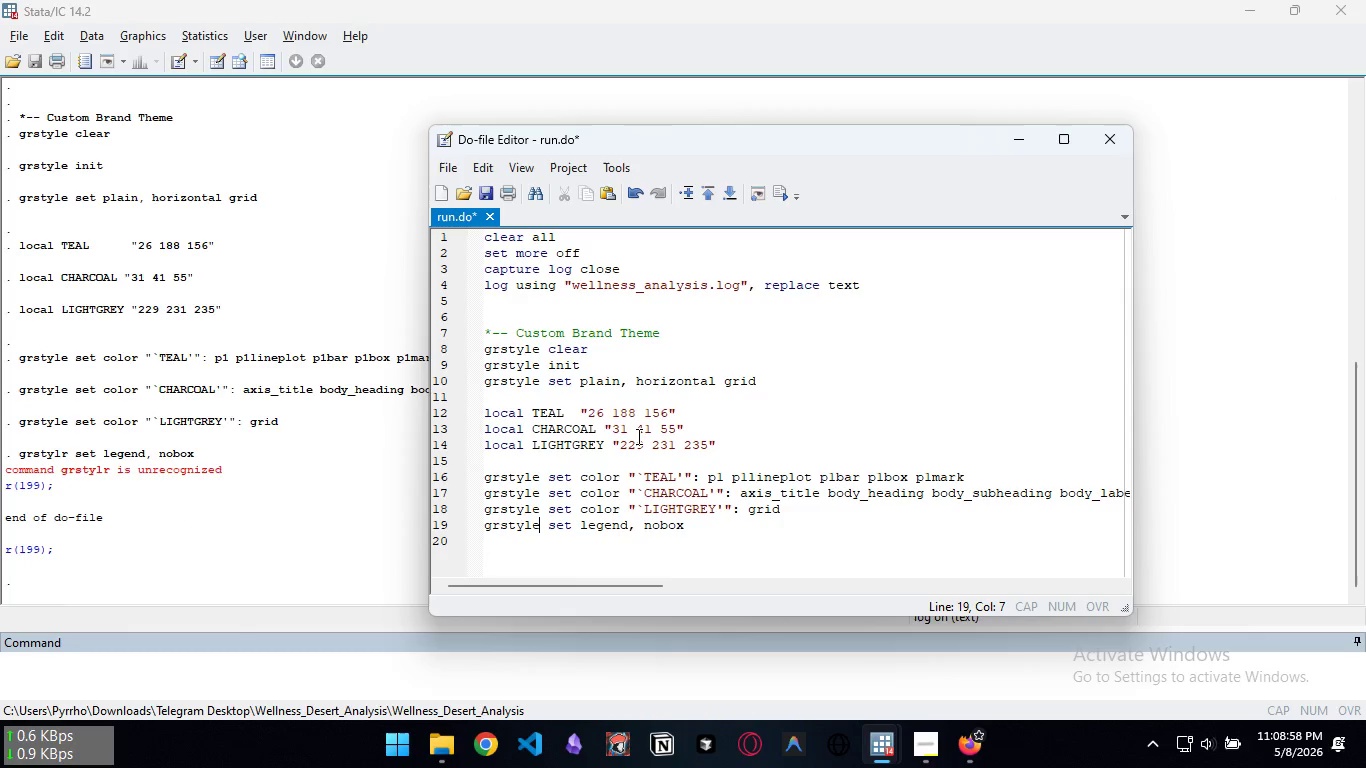 
key(Backspace)
 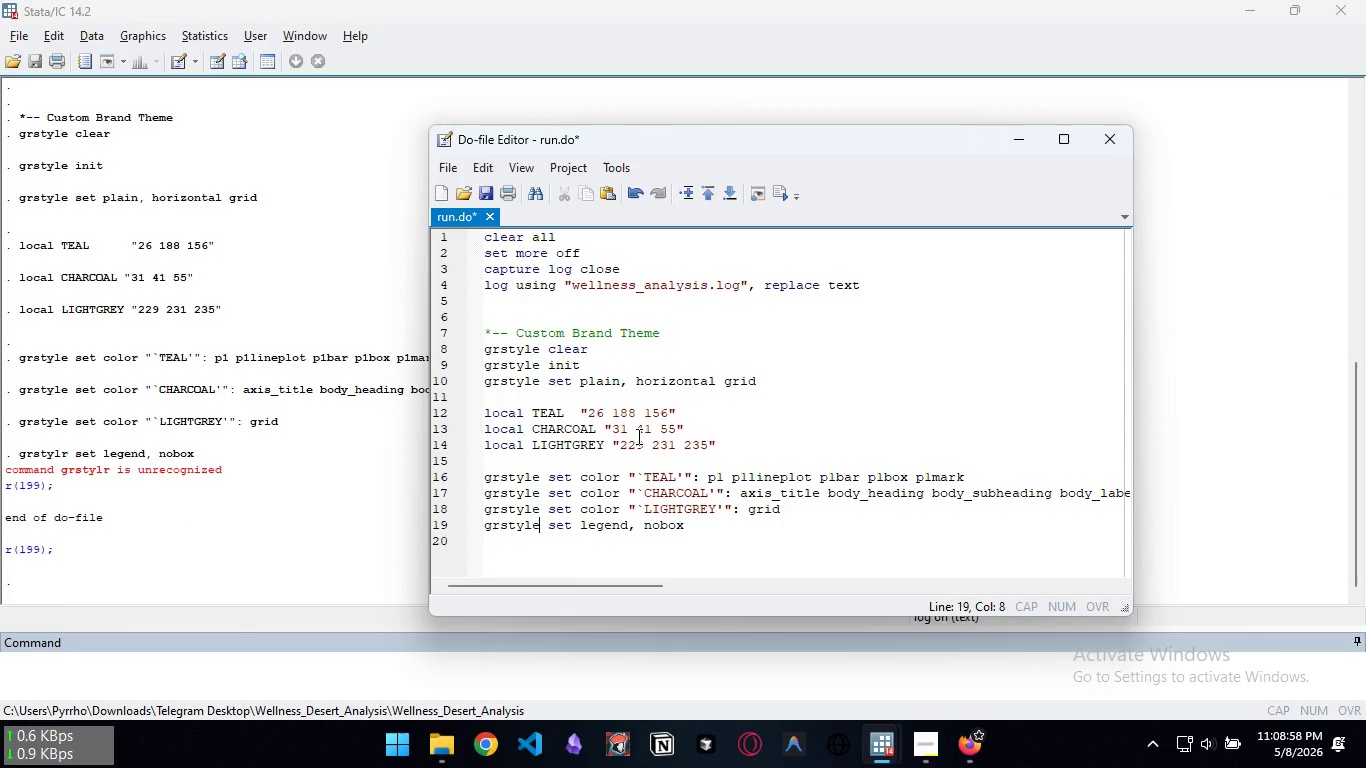 
key(E)
 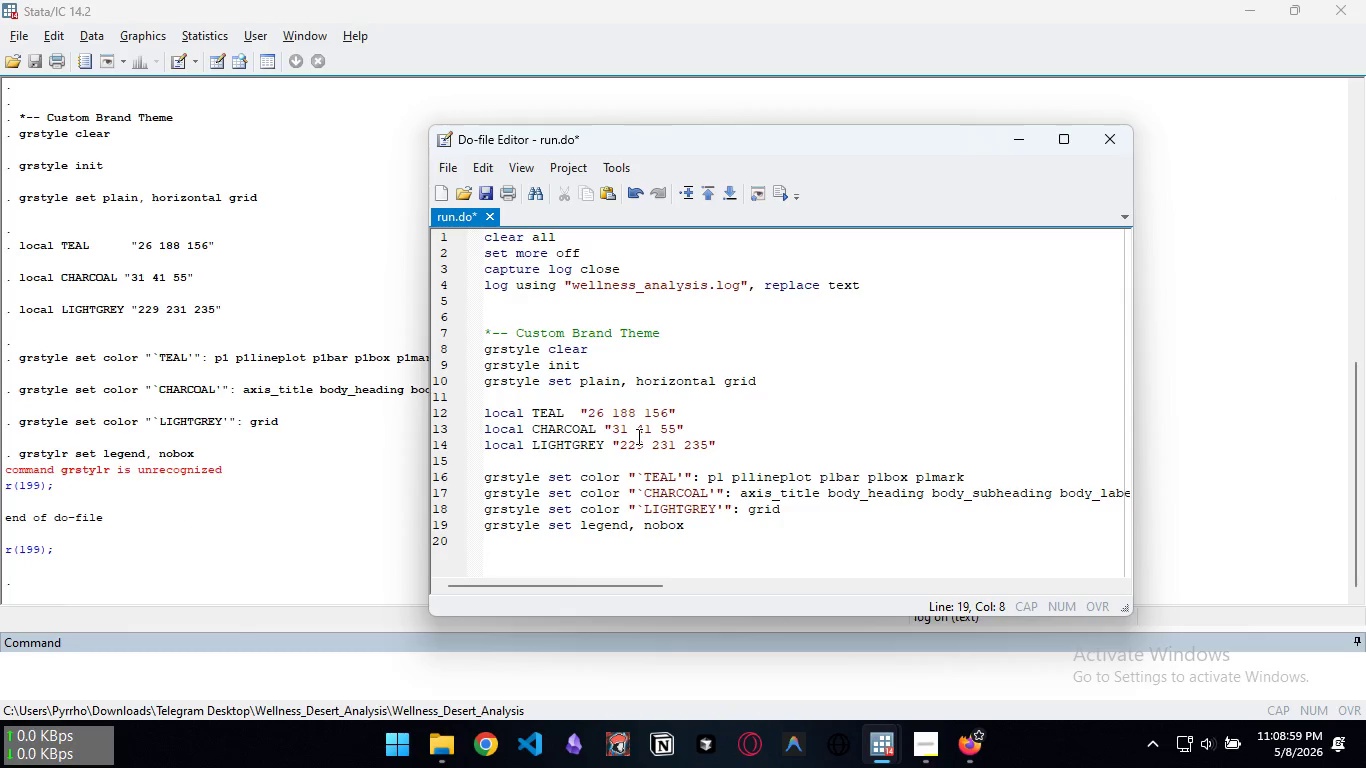 
key(End)
 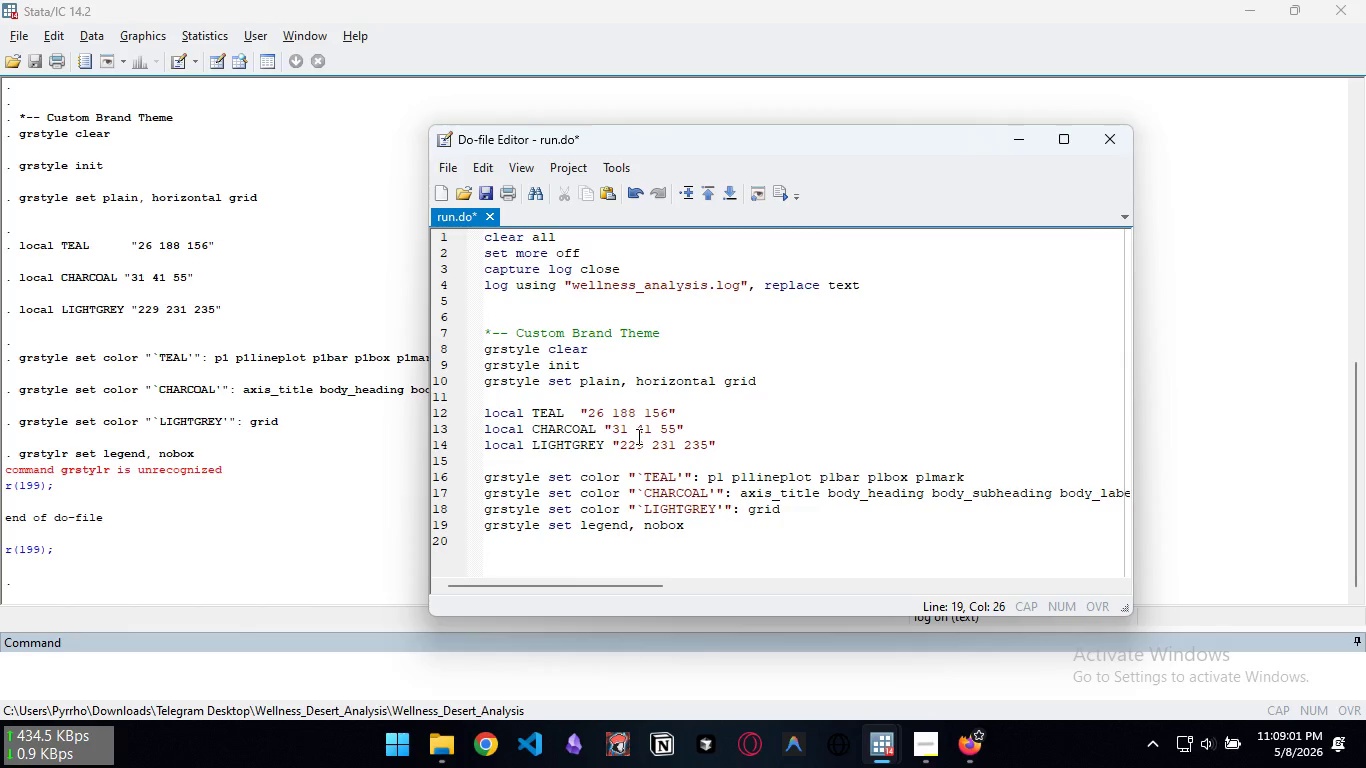 
key(Control+S)
 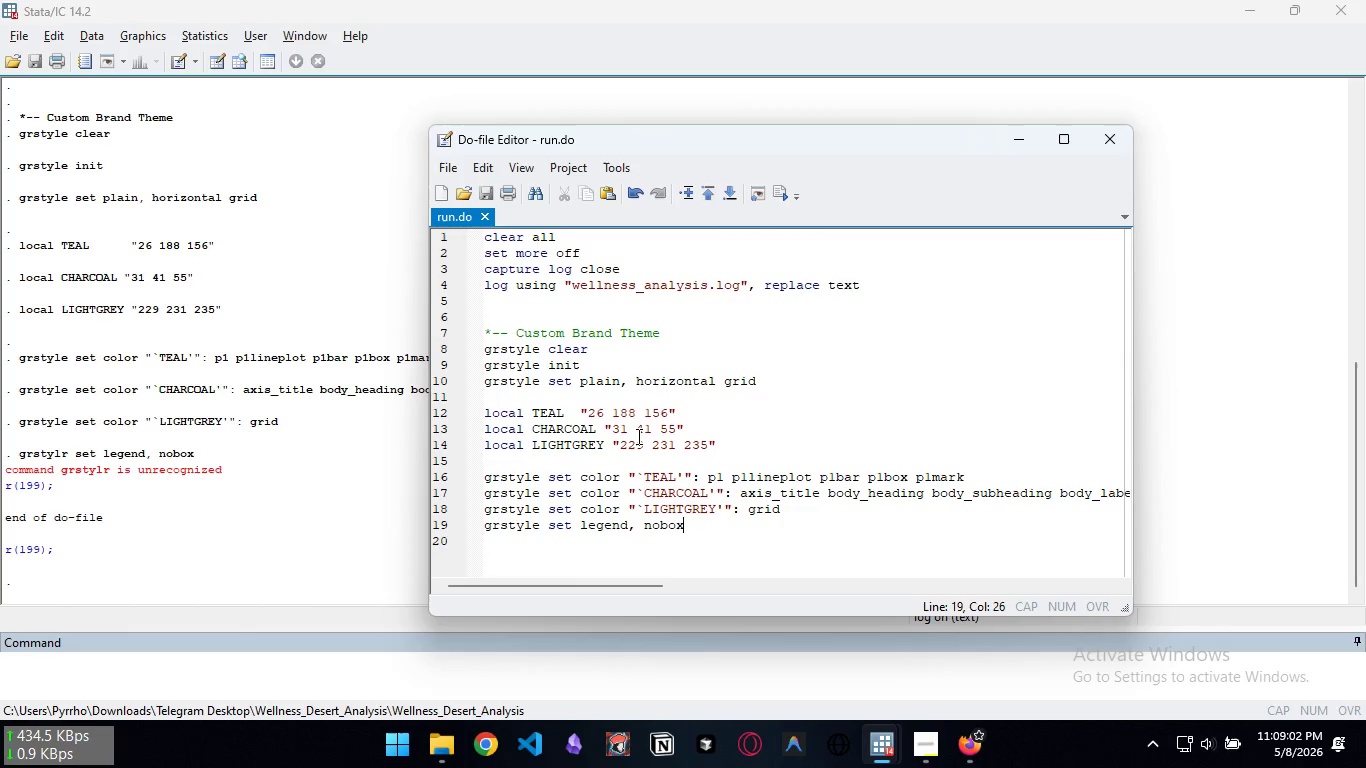 
key(Shift+Enter)
 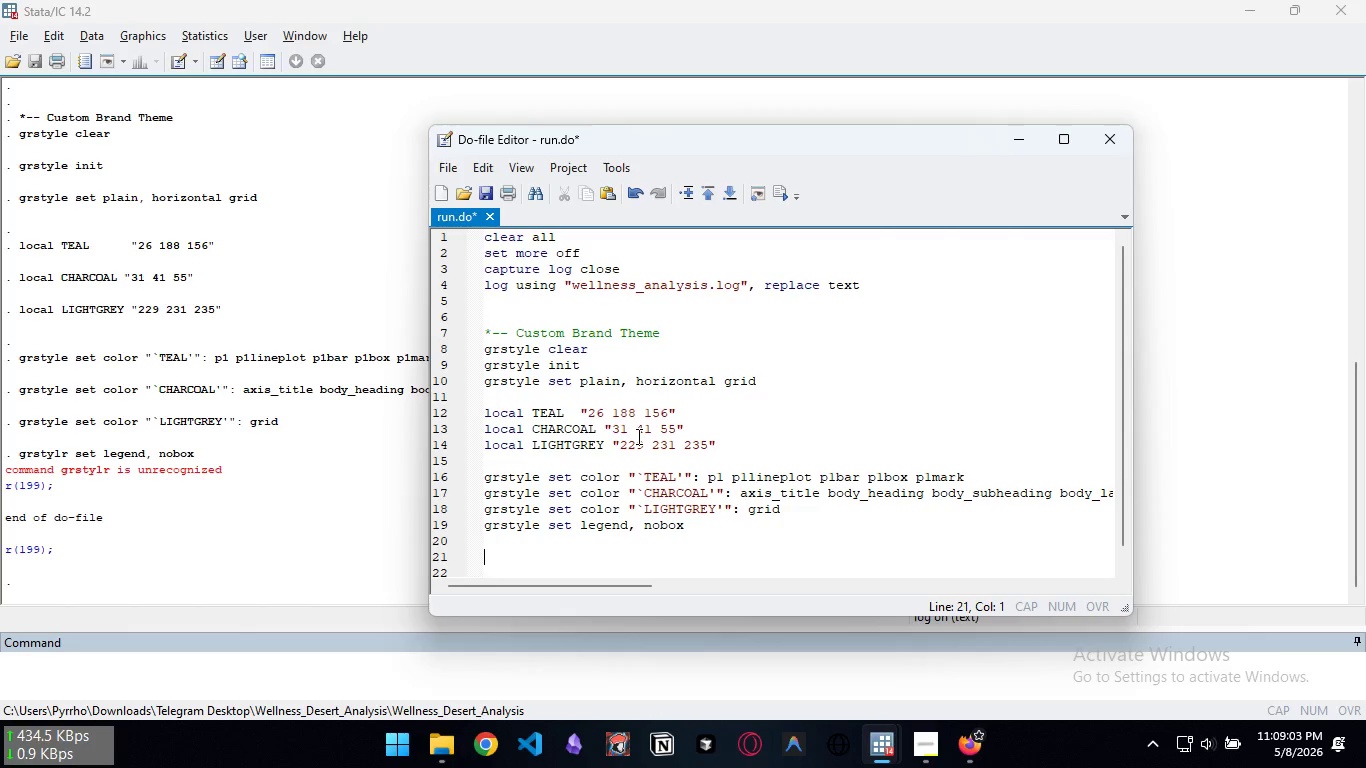 
key(Shift+Enter)
 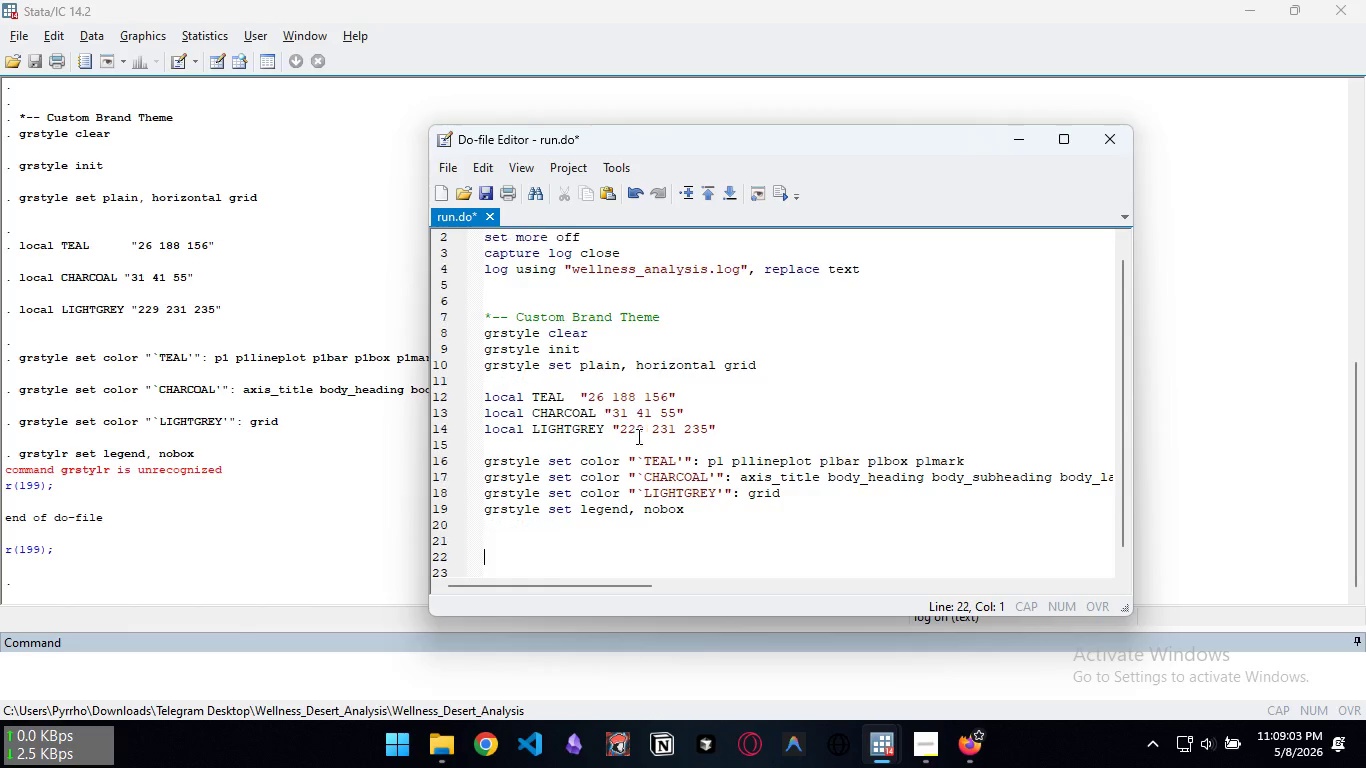 
key(Shift+Enter)
 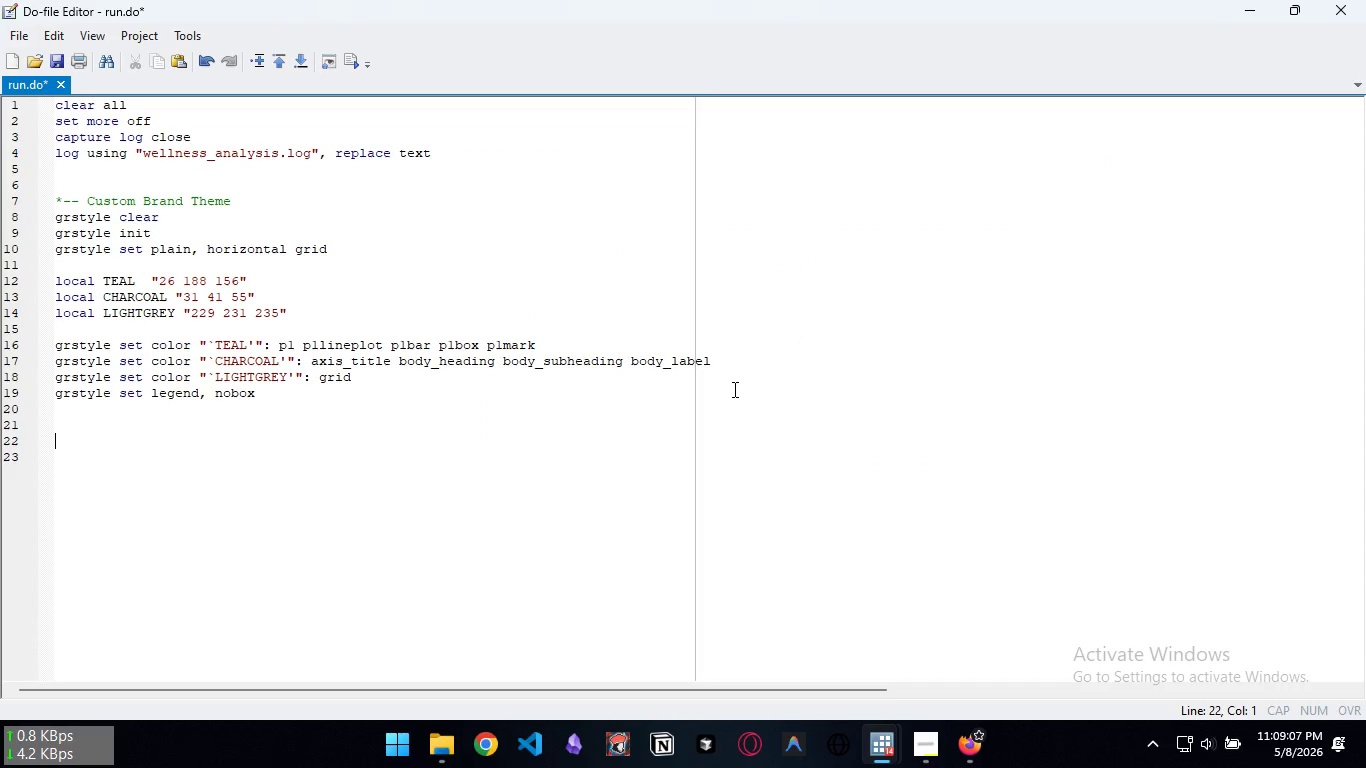 
type(*-- DA)
key(Backspace)
type(ata Preparation (BRFSS))
 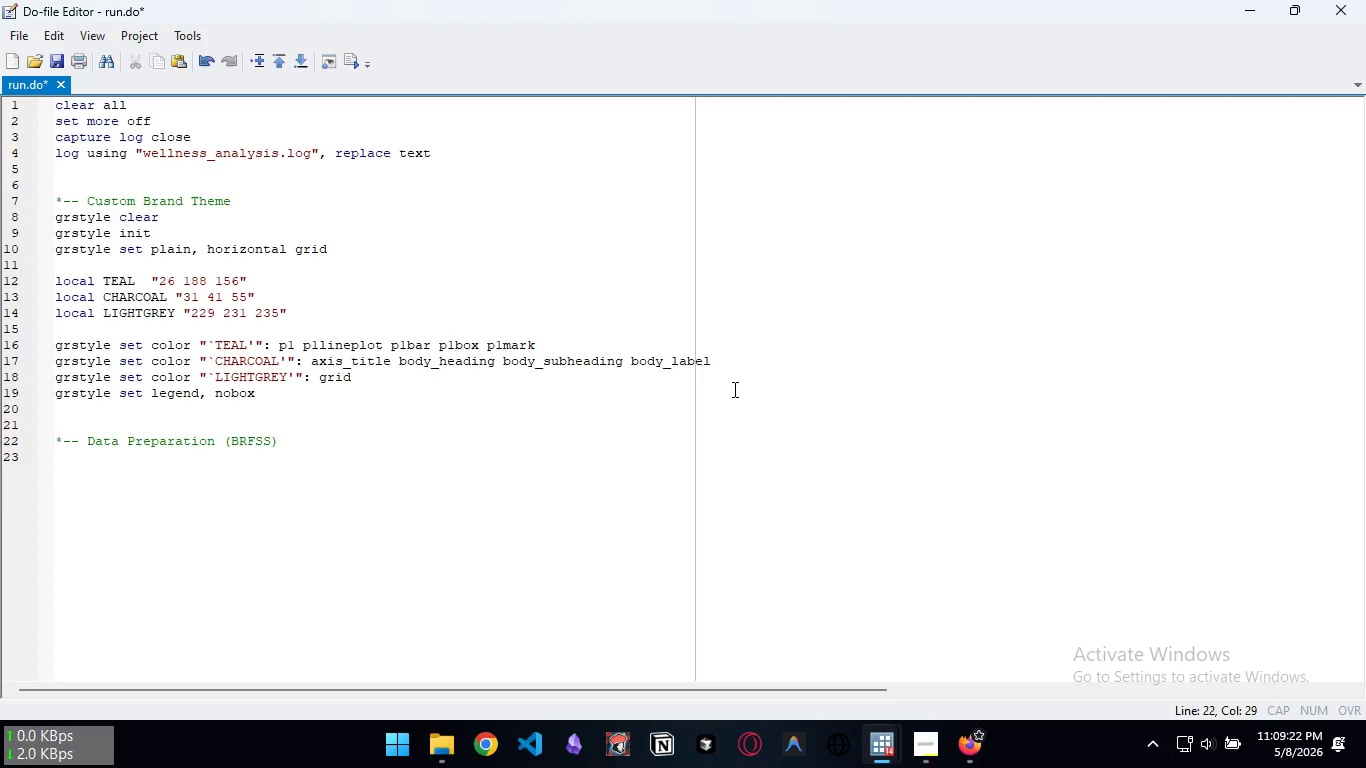 
key(Control+S)
 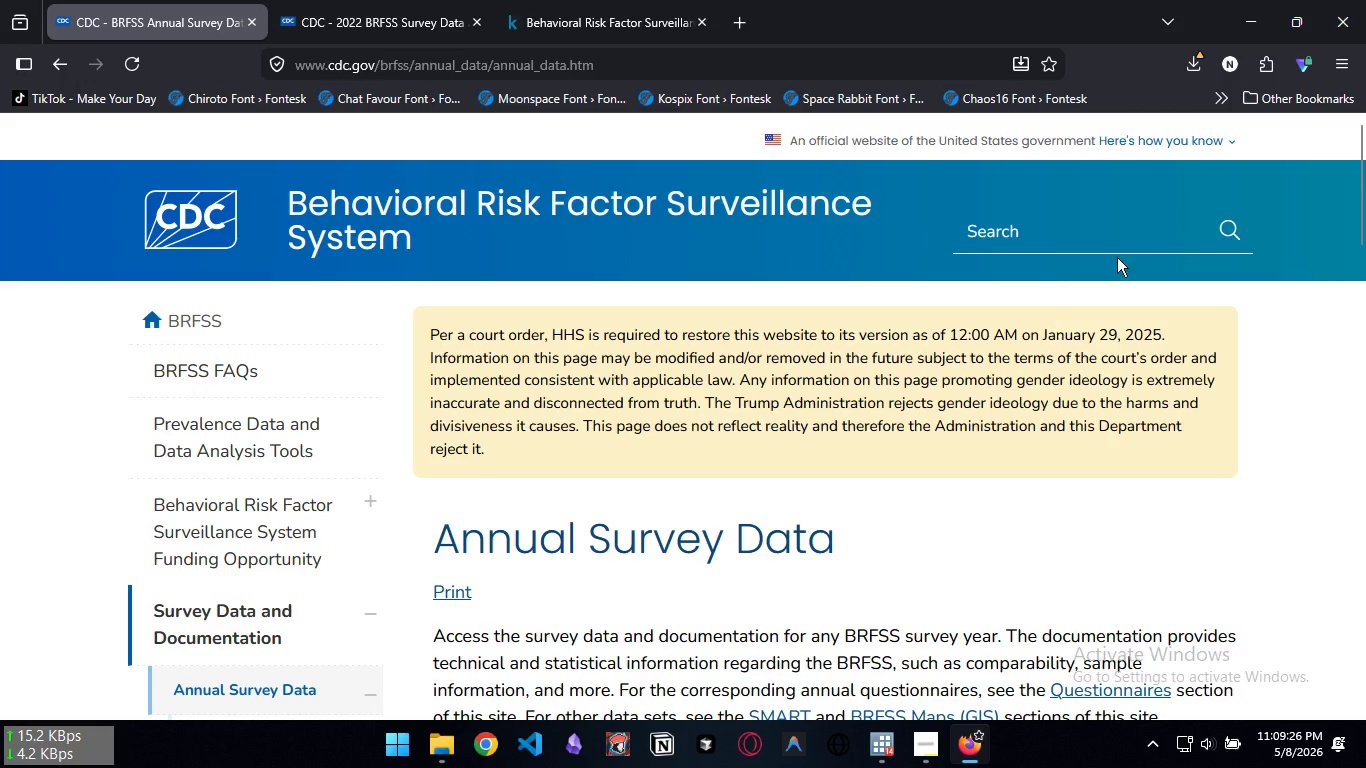 
left_click([1184, 70])
 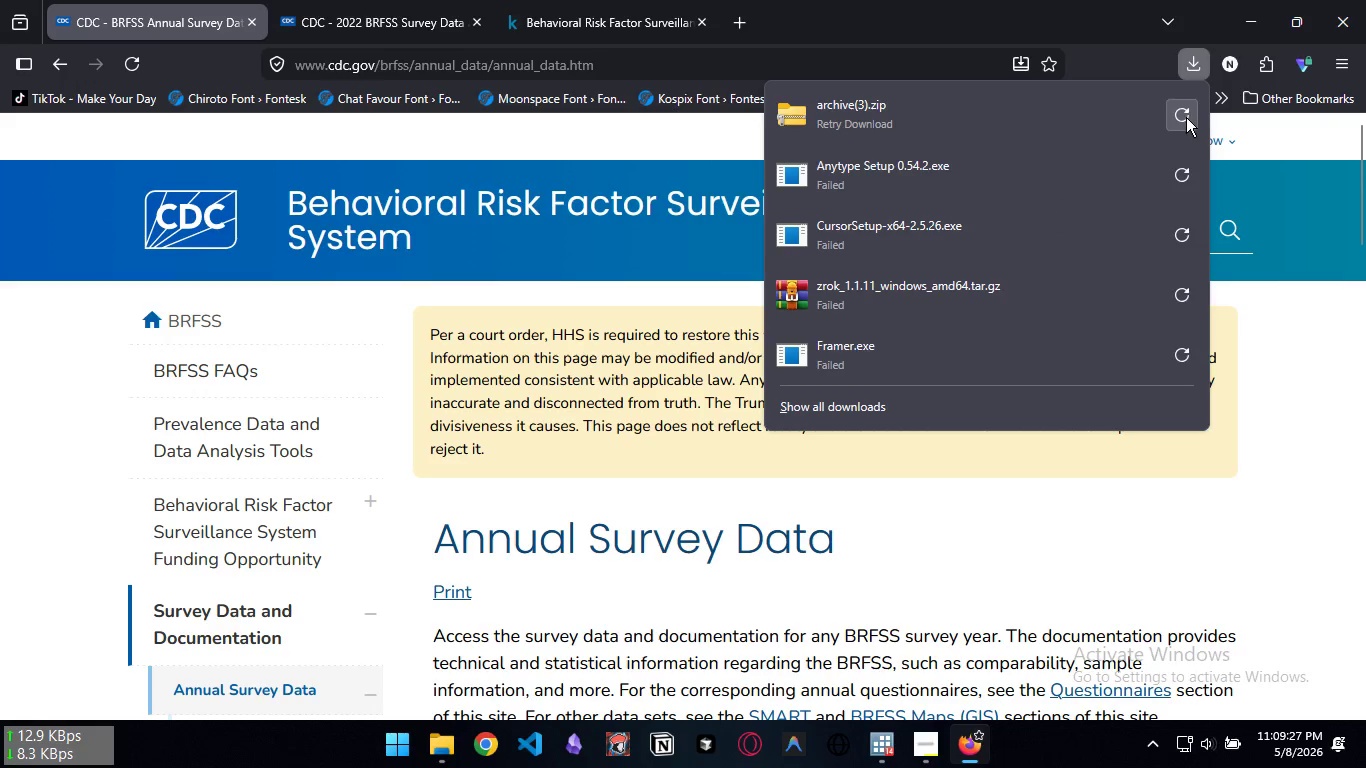 
left_click([1186, 117])
 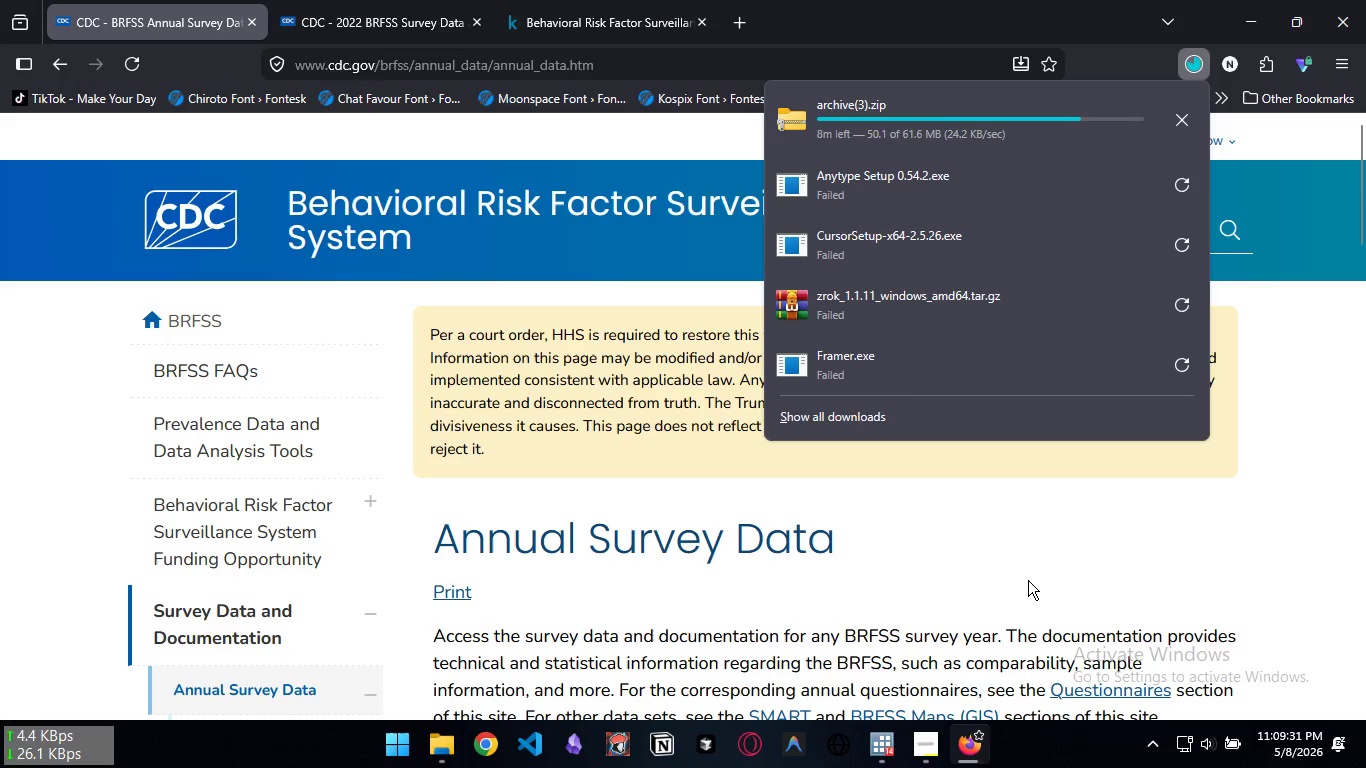 
left_click([987, 742])
 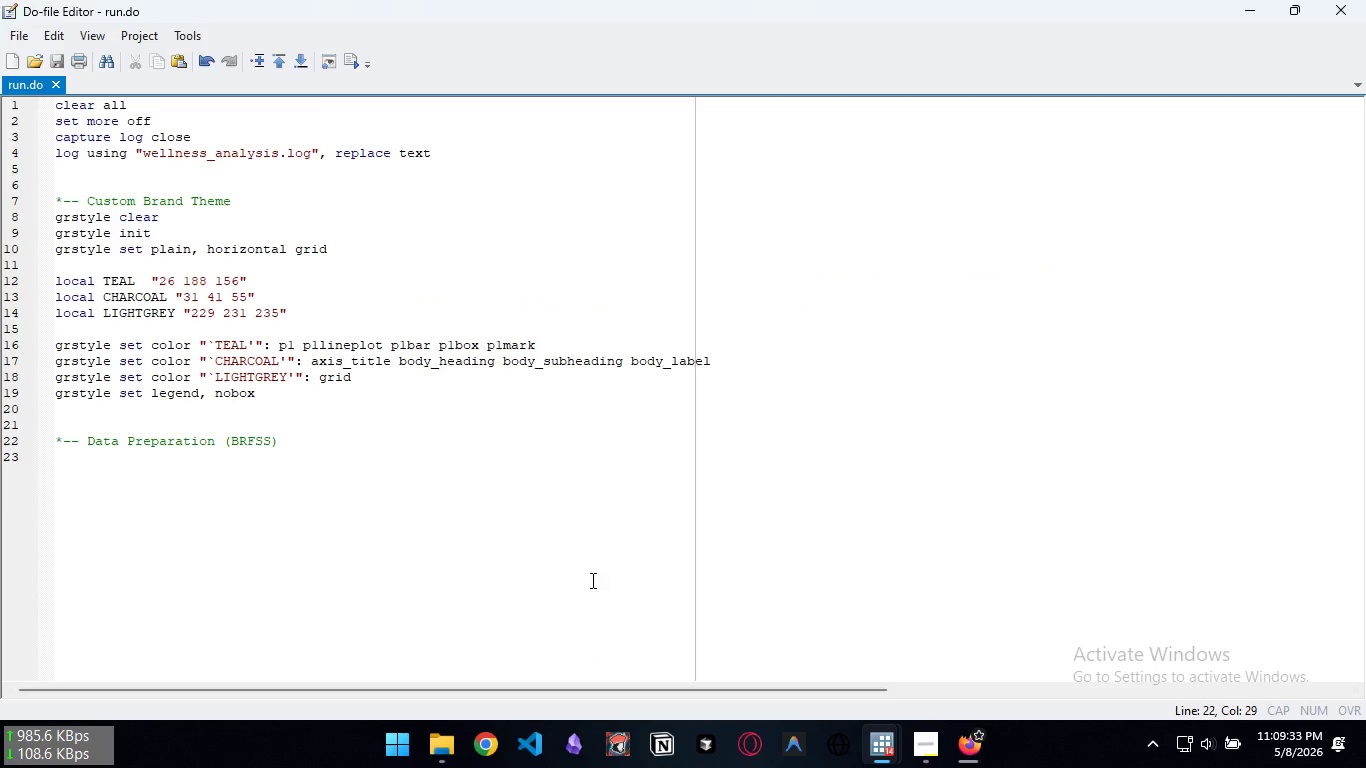 
left_click([591, 580])
 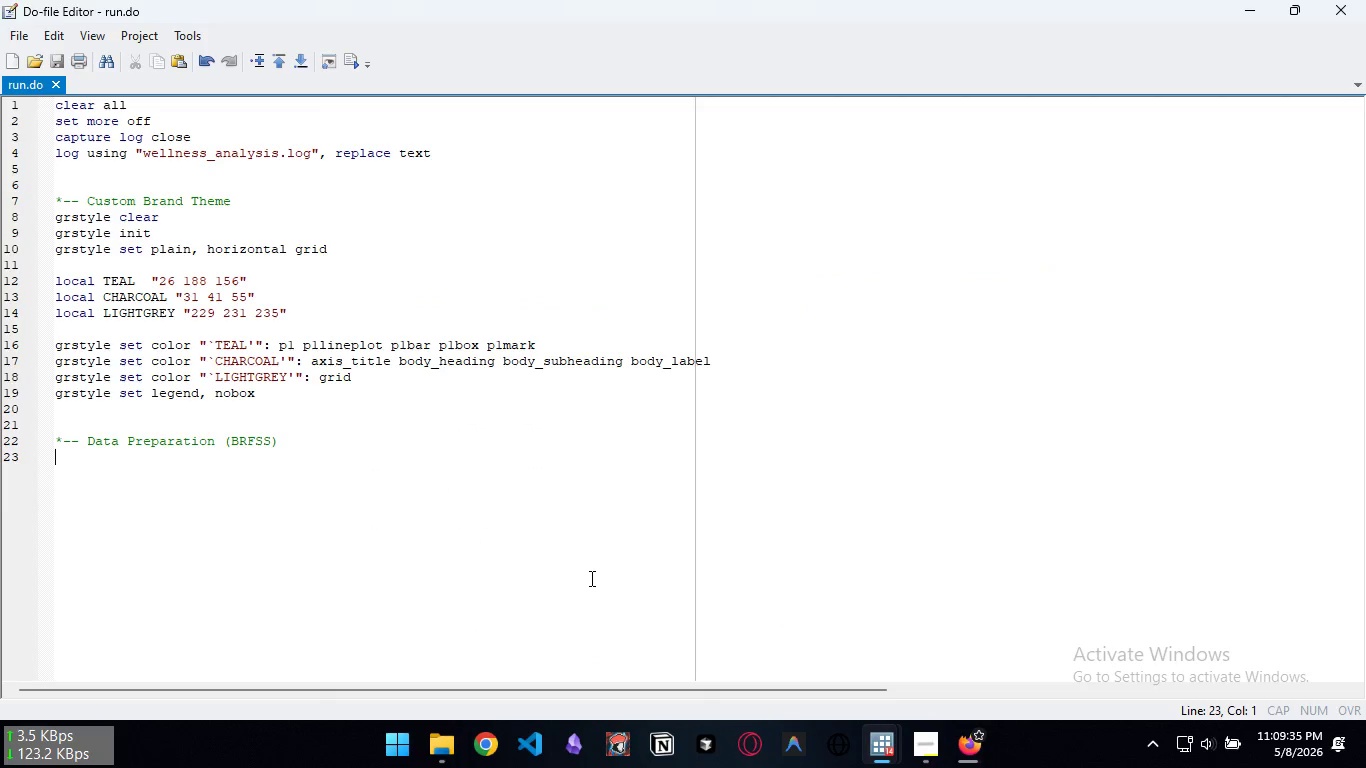 
type(ues "brfss_2022.da)
key(Backspace)
type(ta", clear)
 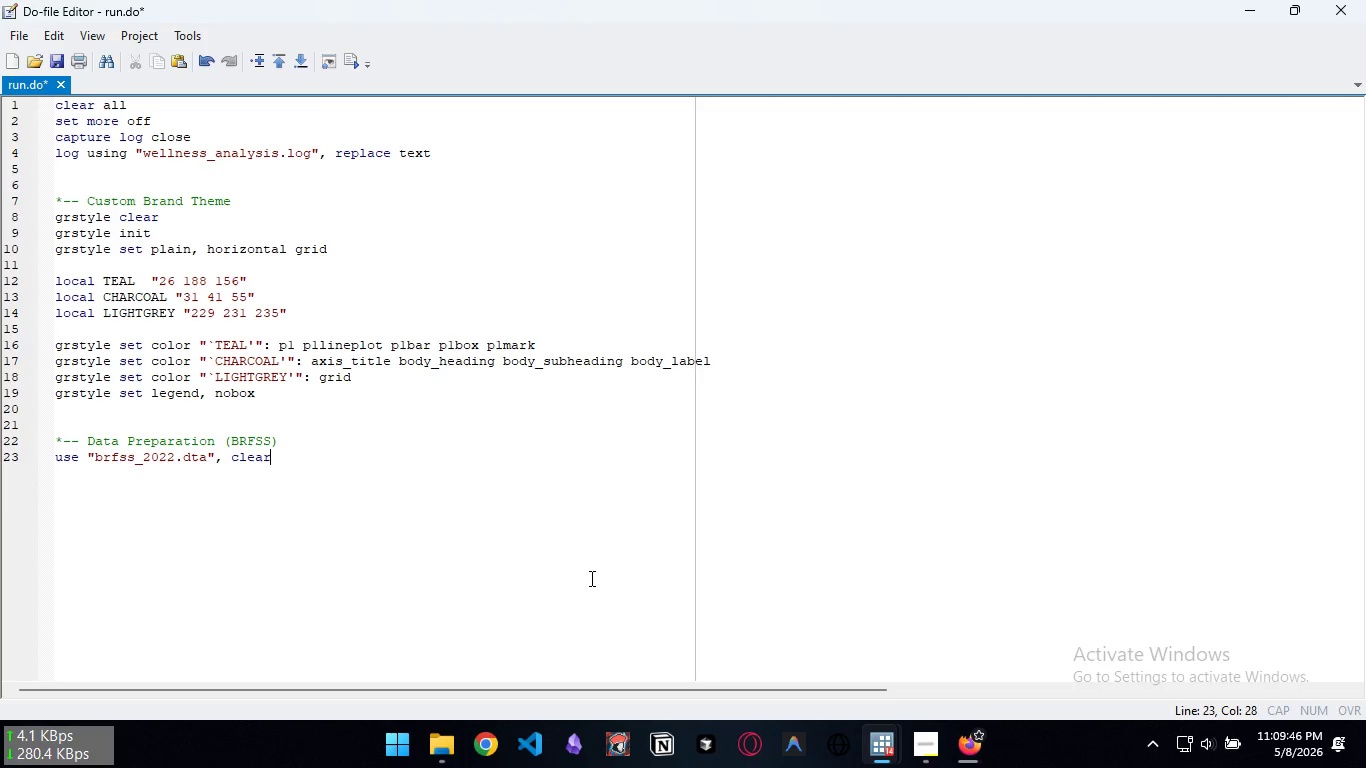 
key(Enter)
 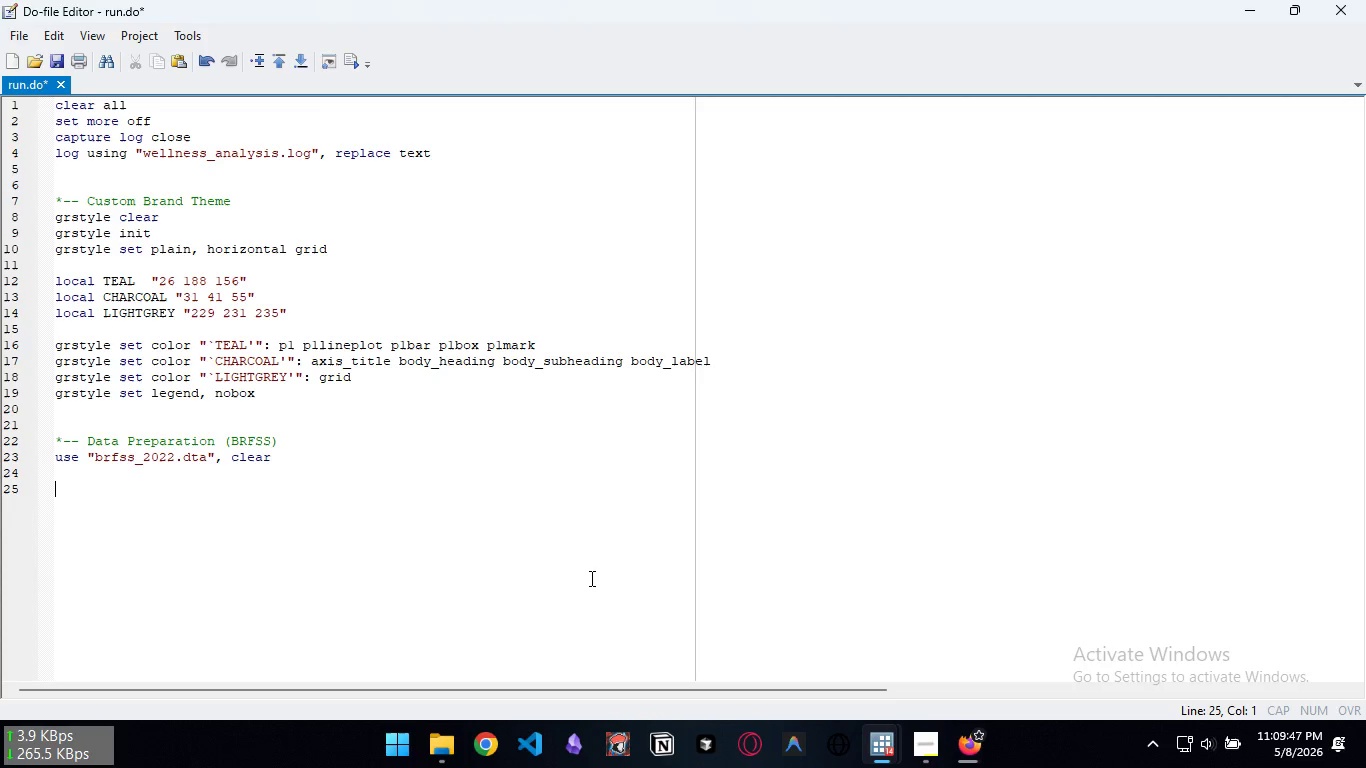 
key(Enter)
 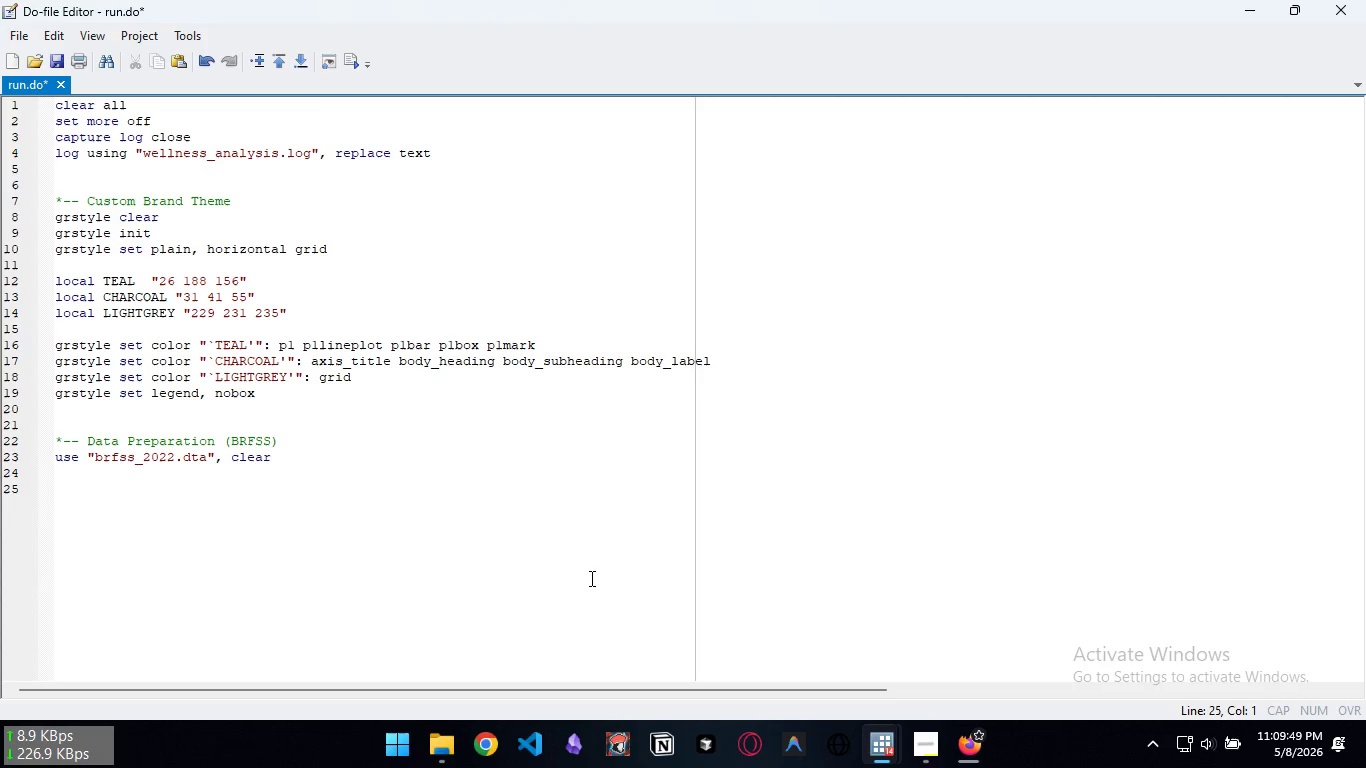 
type(//Fil)
key(Backspace)
key(Backspace)
key(Backspace)
type( Filter w)
key(Backspace)
type(for west )
 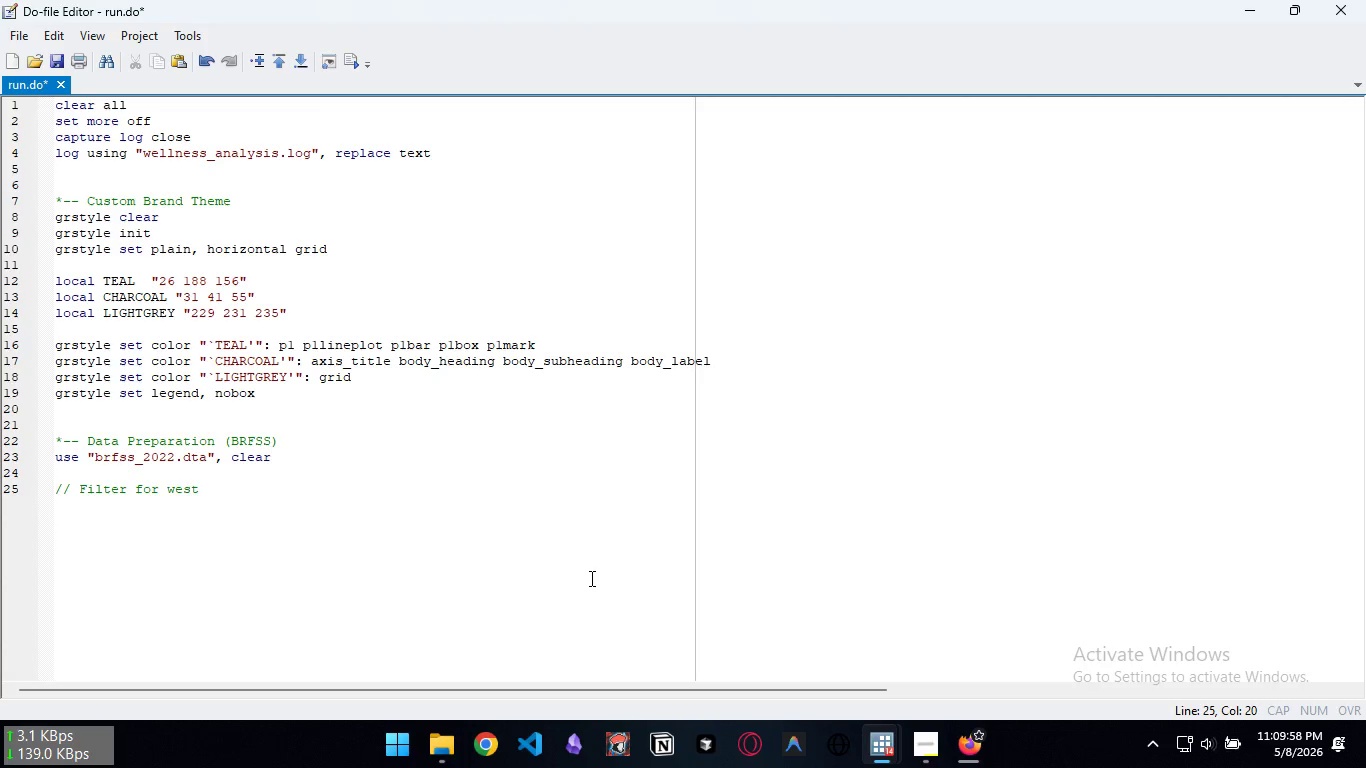 
 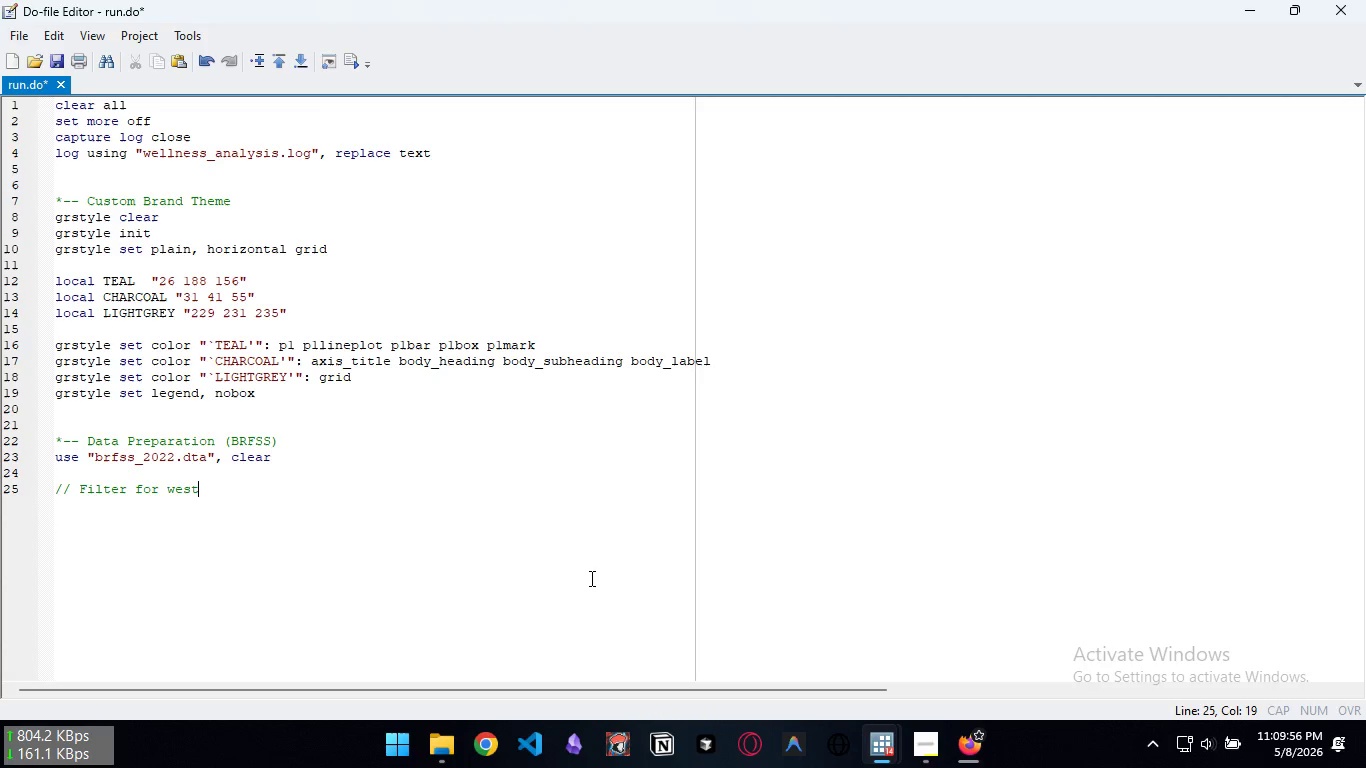 
key(Control+ControlLeft)
 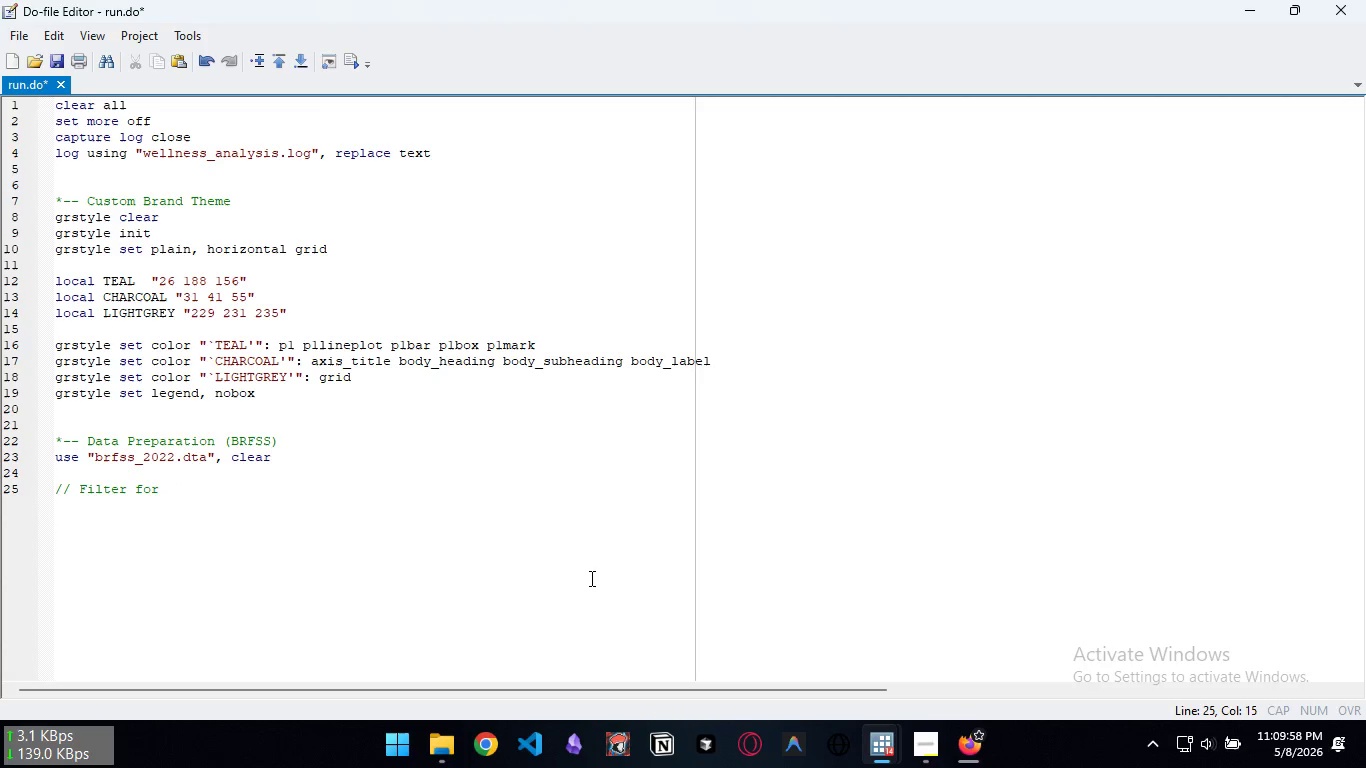 
key(Control+Backspace)
 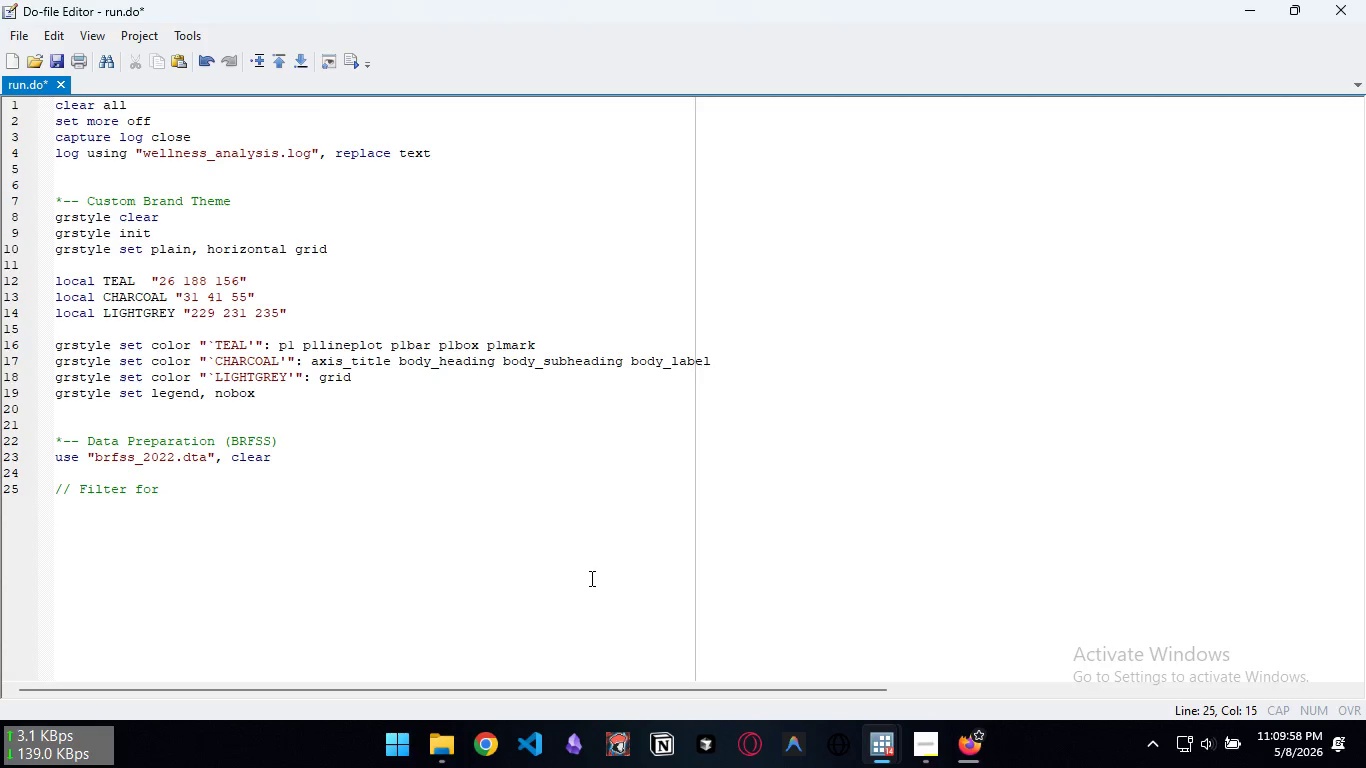 
type(West Coast States (CA=6, OR=41, WA=5)
 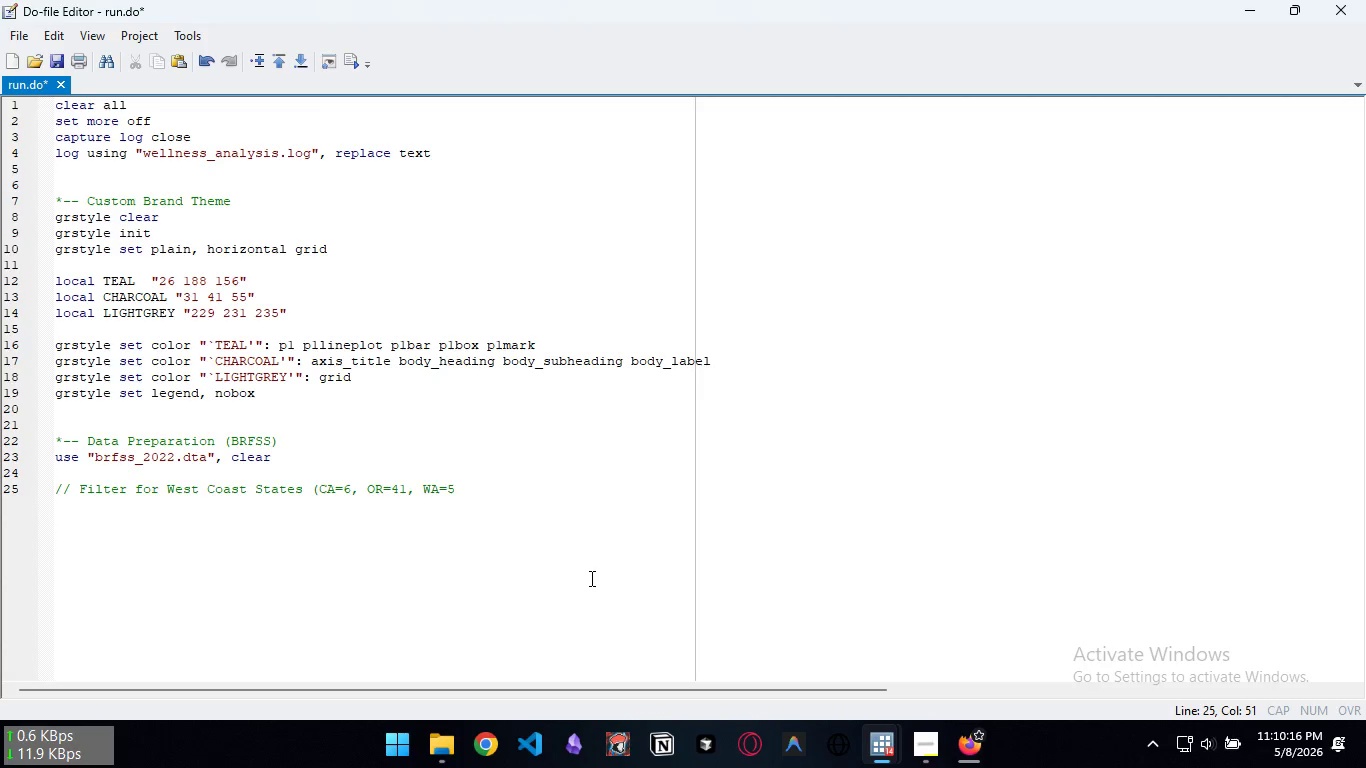 
key(3)
 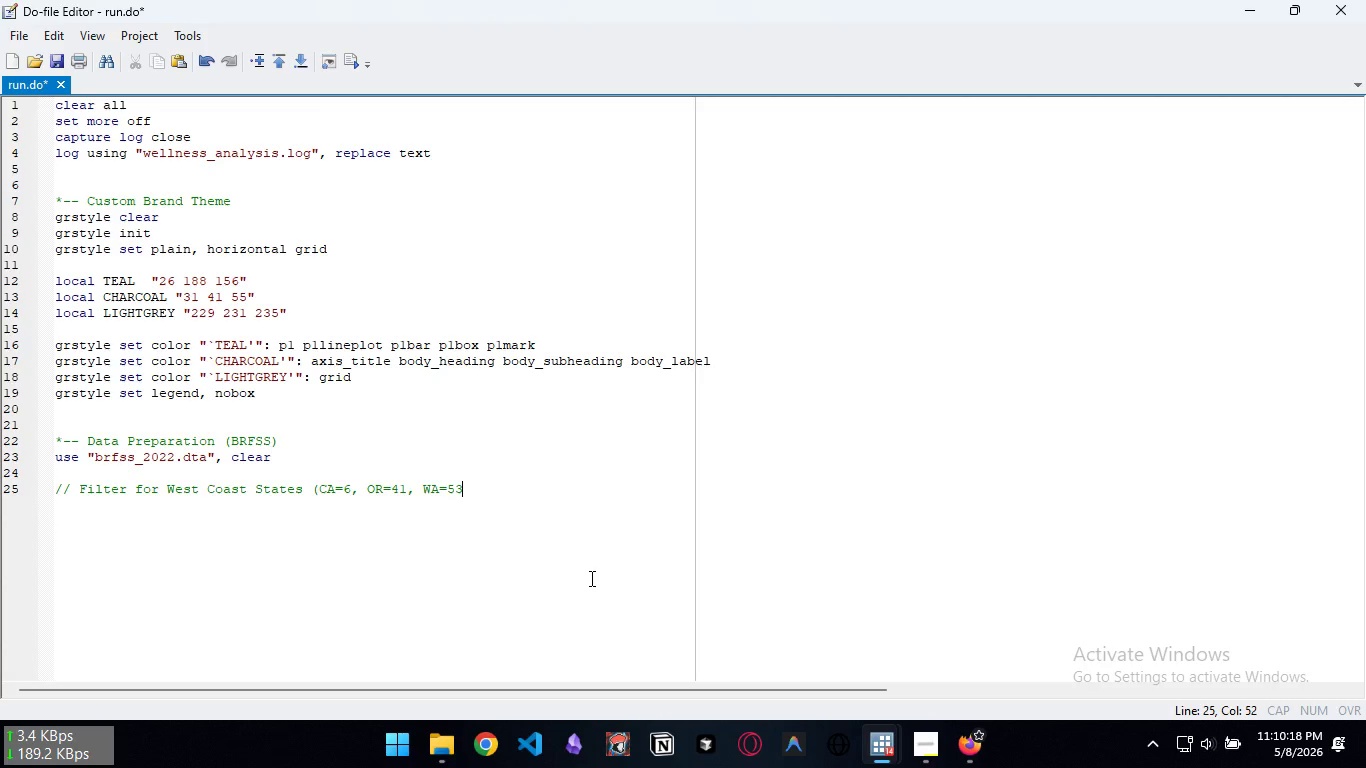 
key(Shift+ShiftLeft)
 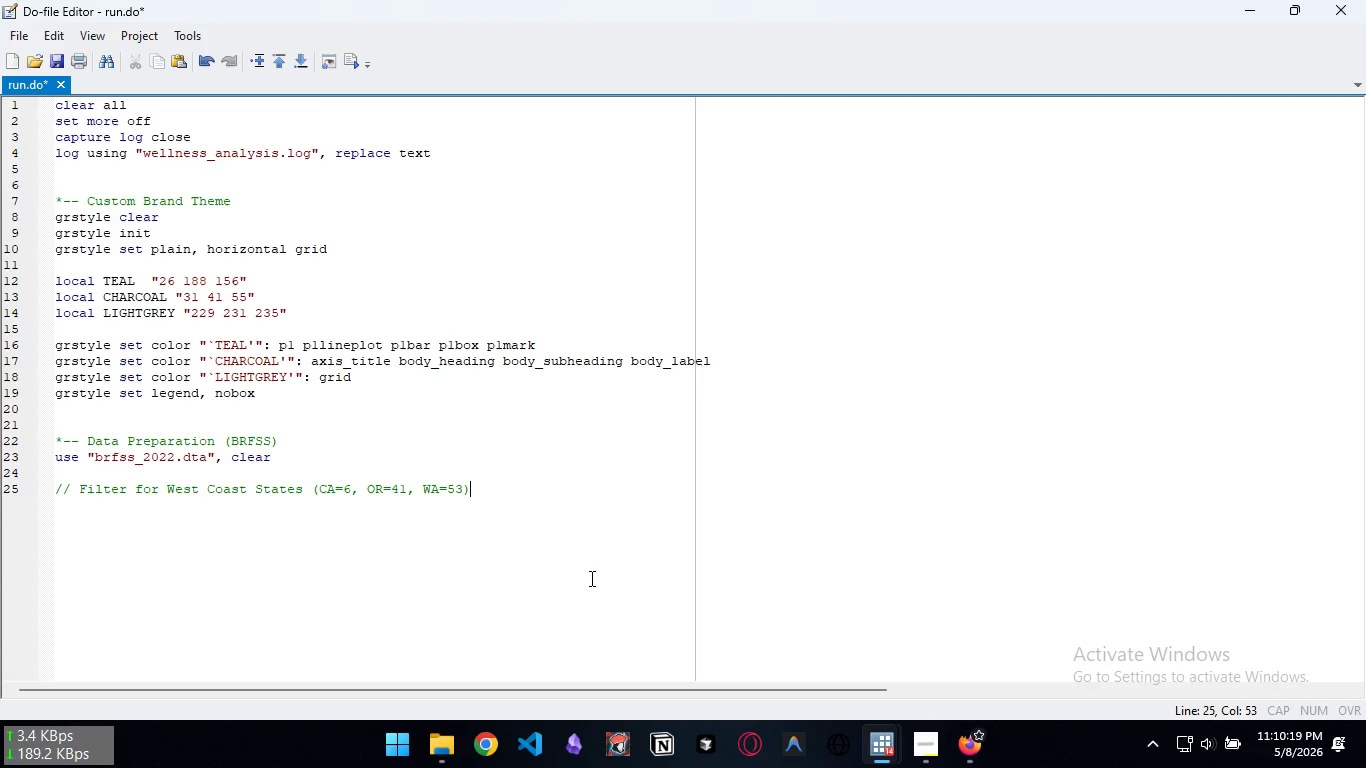 
key(Shift+0)
 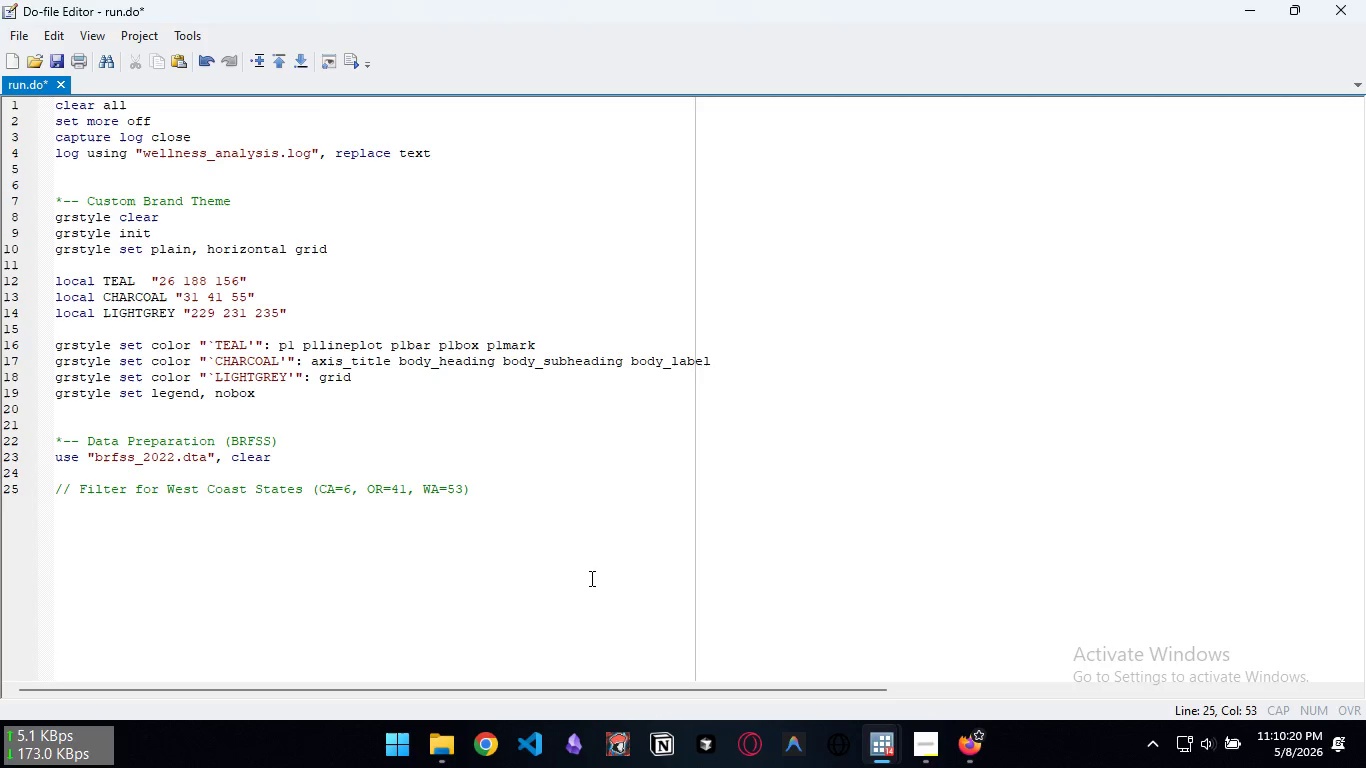 
key(Enter)
 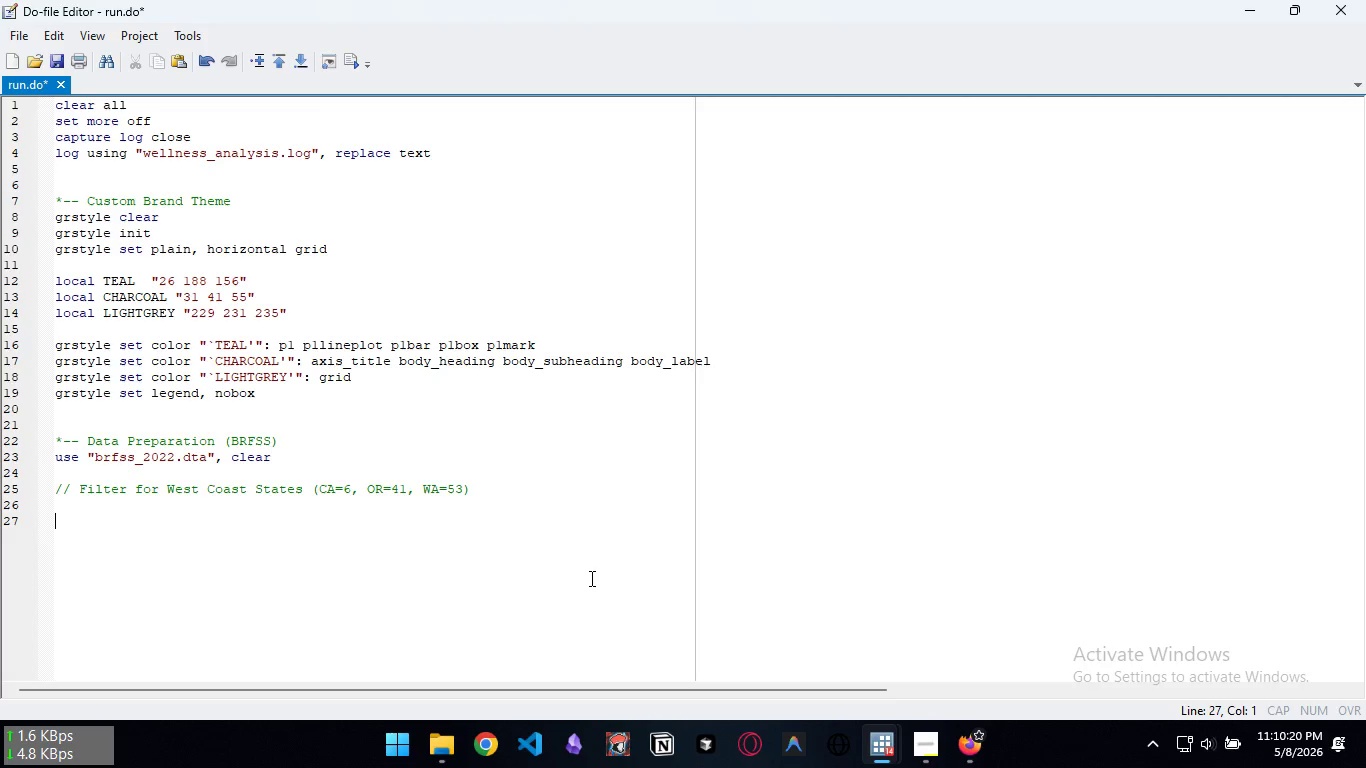 
key(Enter)
 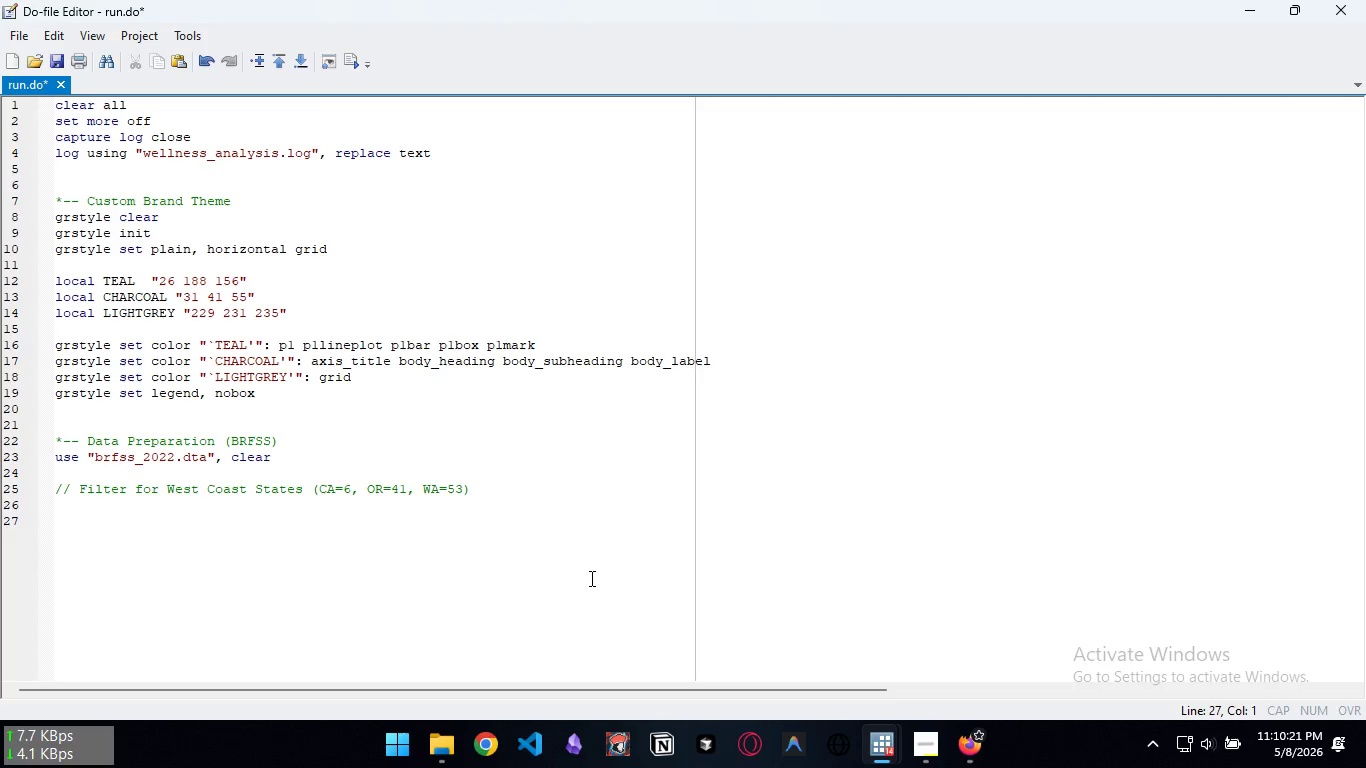 
key(Backspace)
type(keep if inlist(_state, 6, 41, 53))
 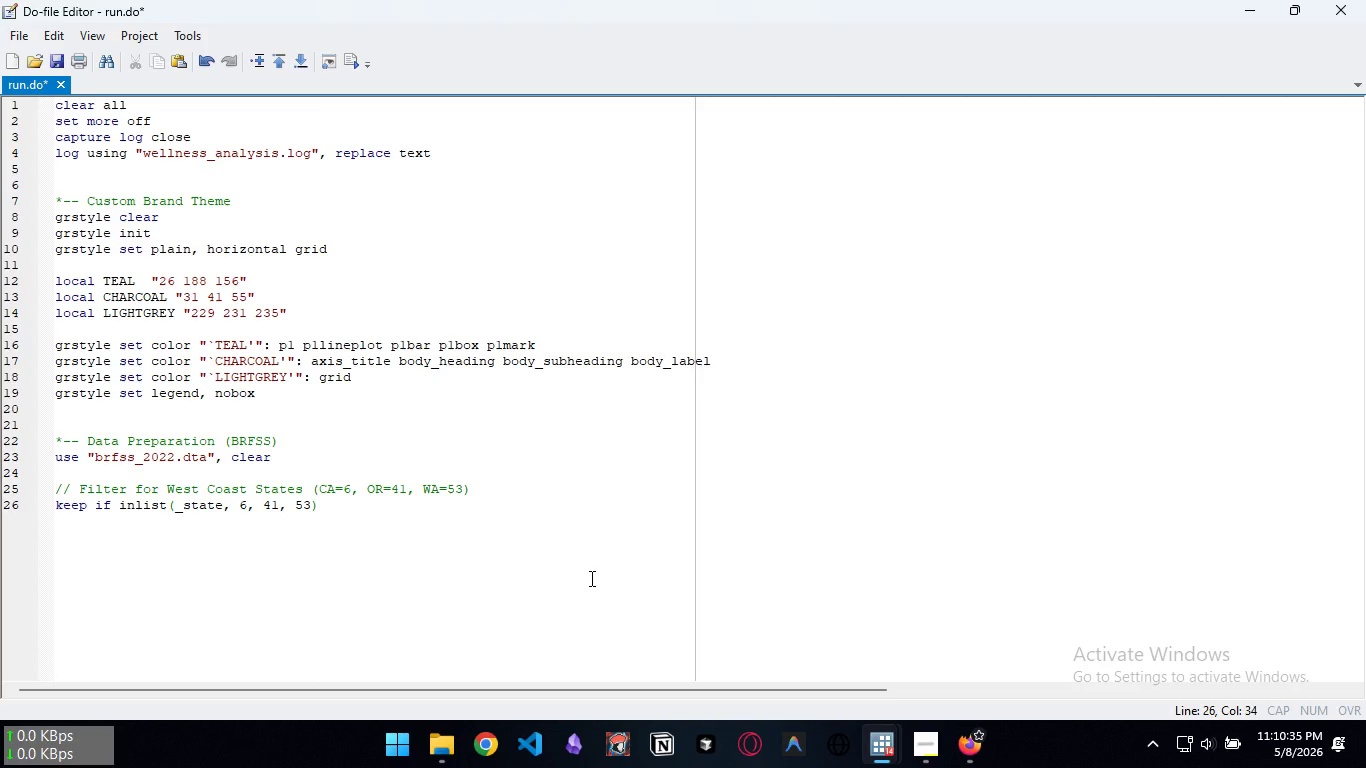 
key(Control+S)
 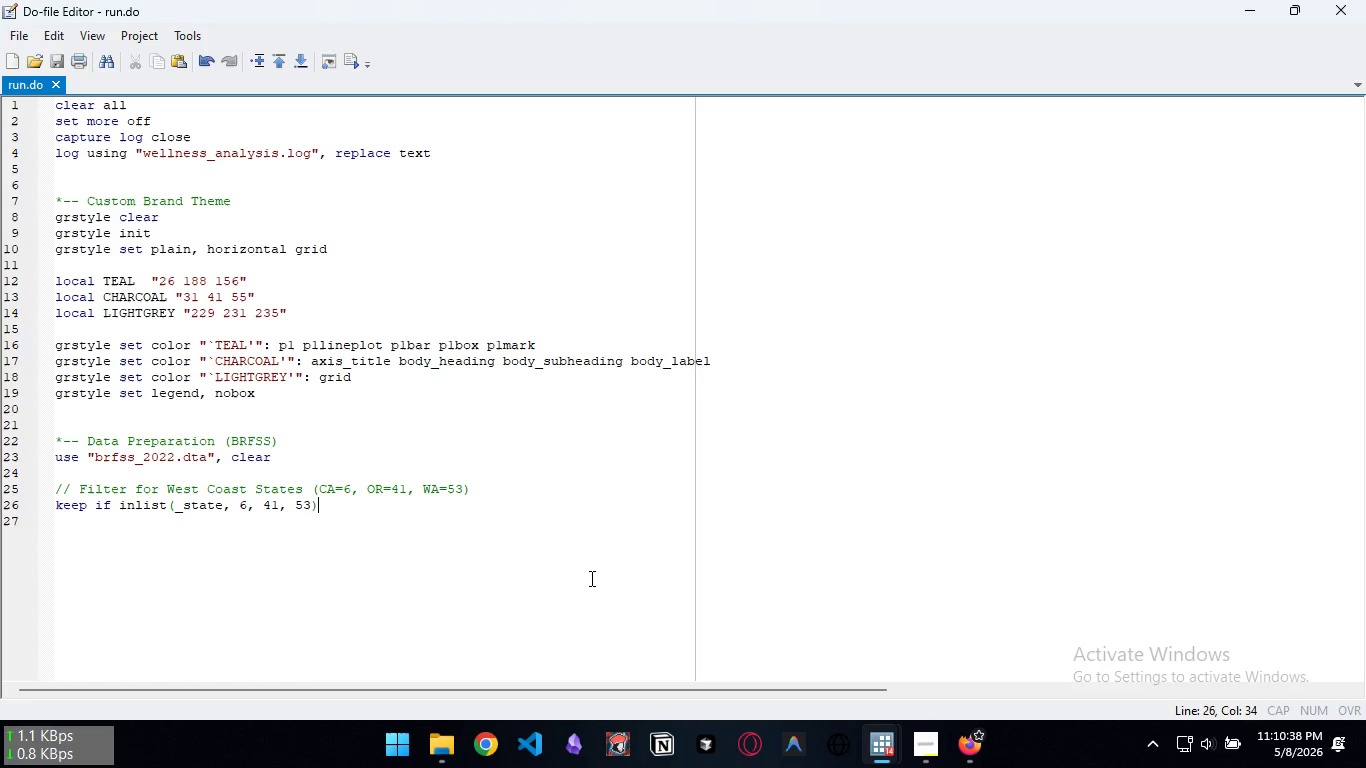 
key(Shift+Enter)
 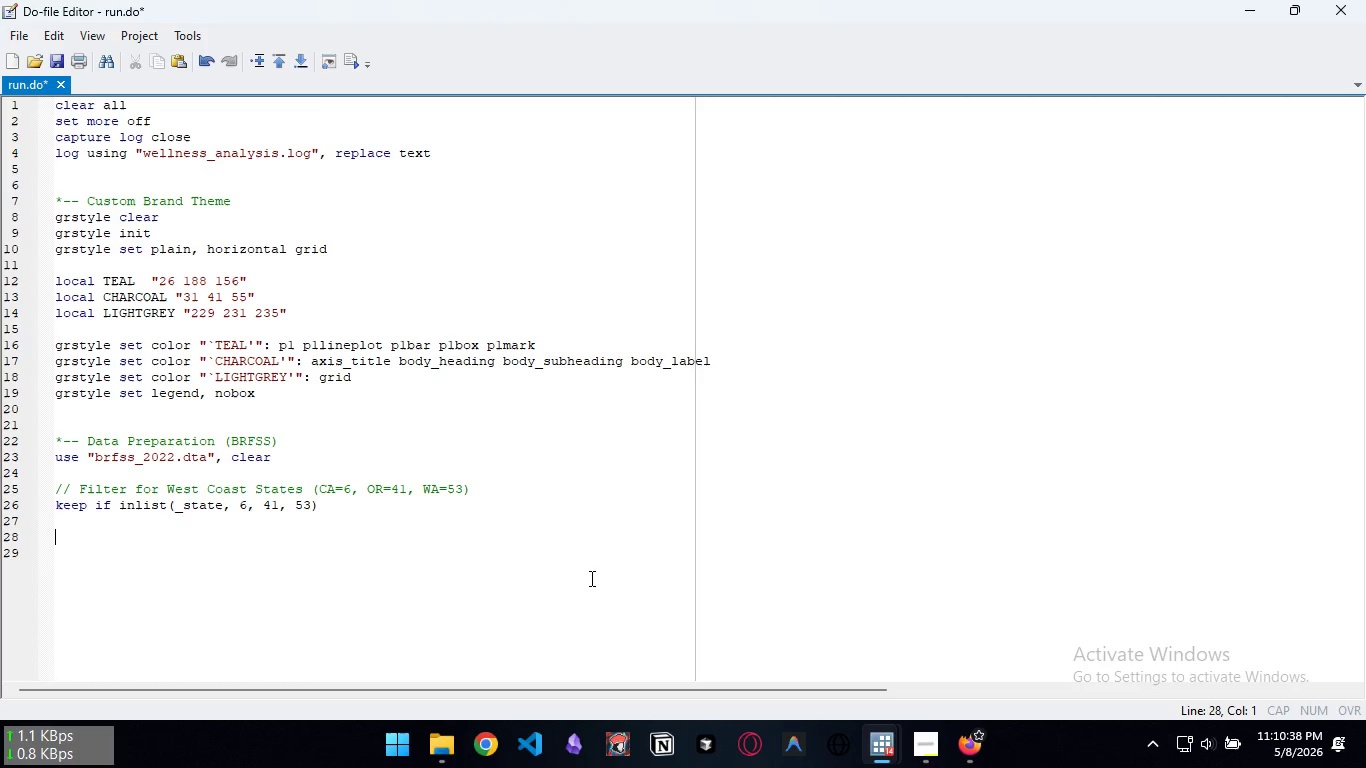 
key(Shift+Enter)
 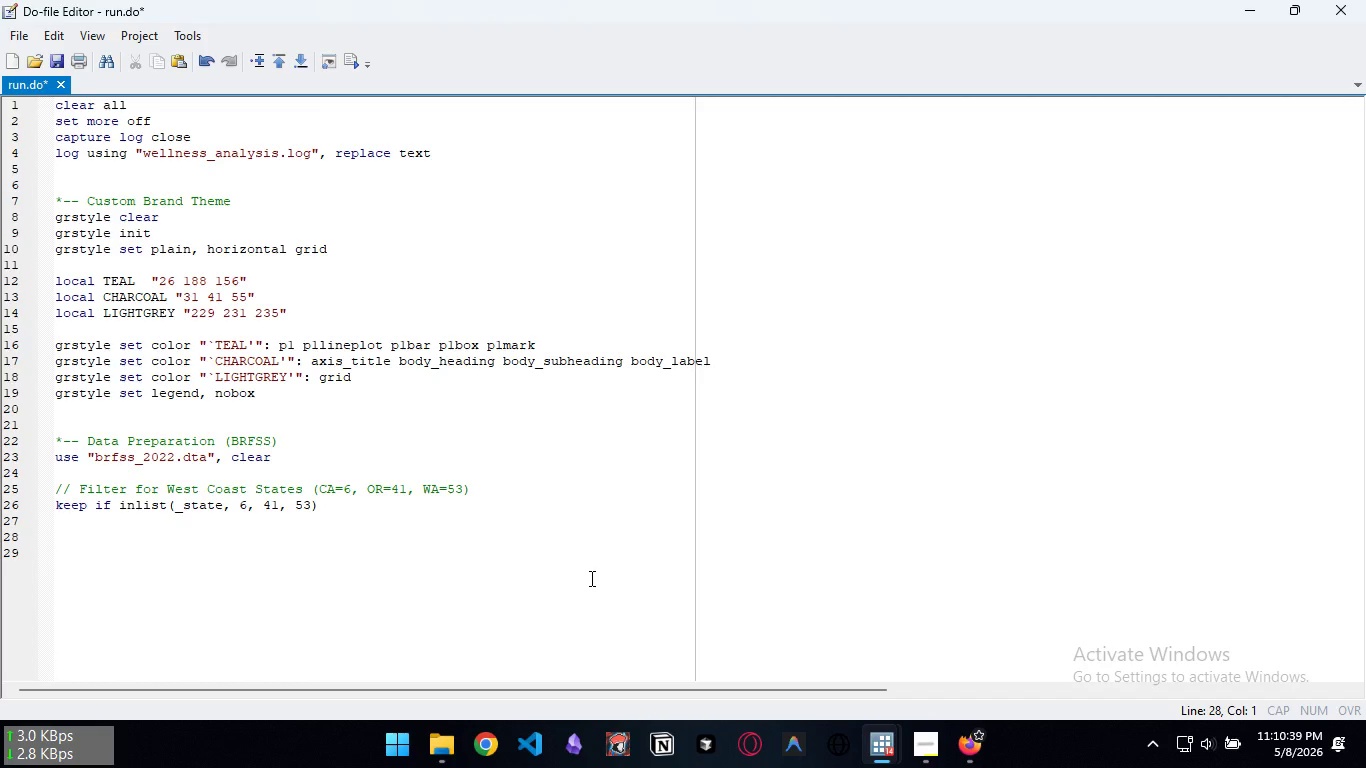 
type(// Recode Mental Health Variable (CDC MENTHLTH: 99 is )
key(Backspace)
key(Backspace)
key(Backspace)
key(Backspace)
key(Backspace)
key(Backspace)
type(88 )
 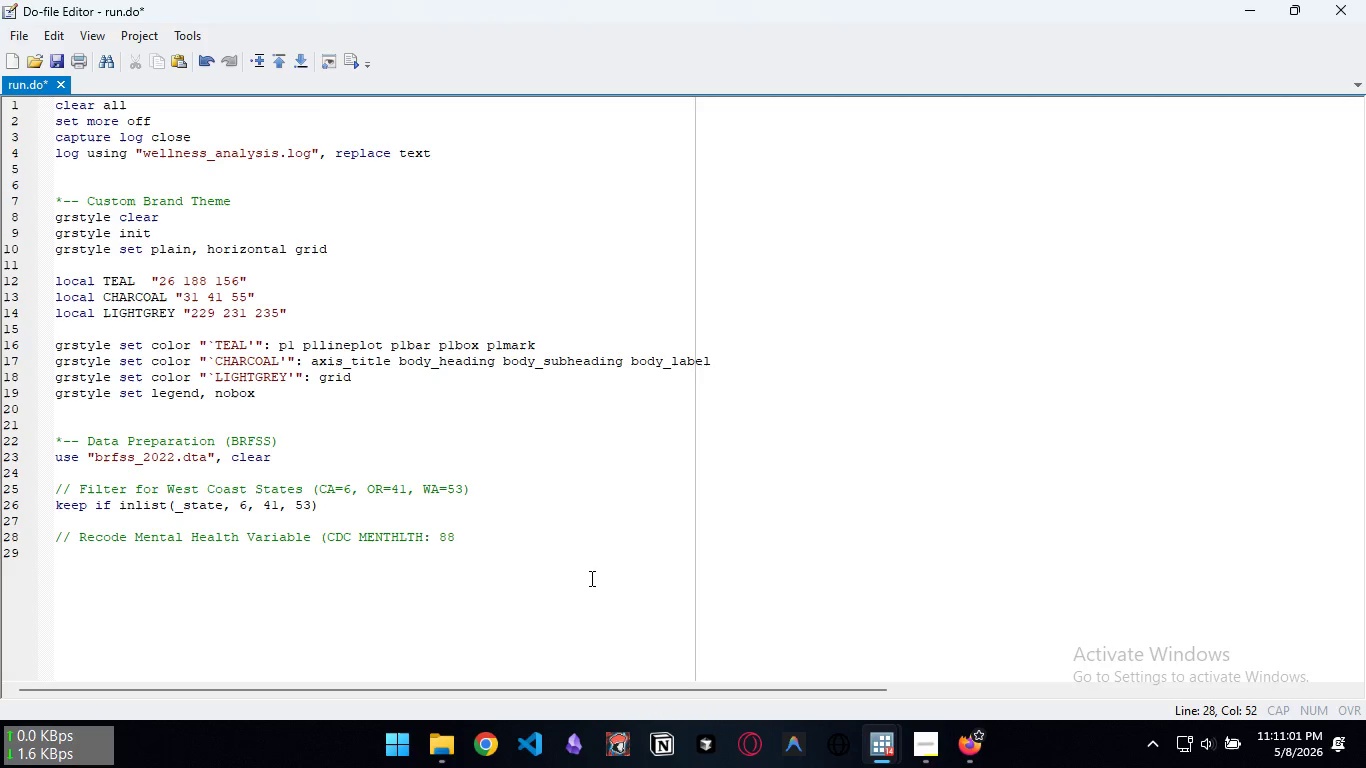 
wait(5.86)
 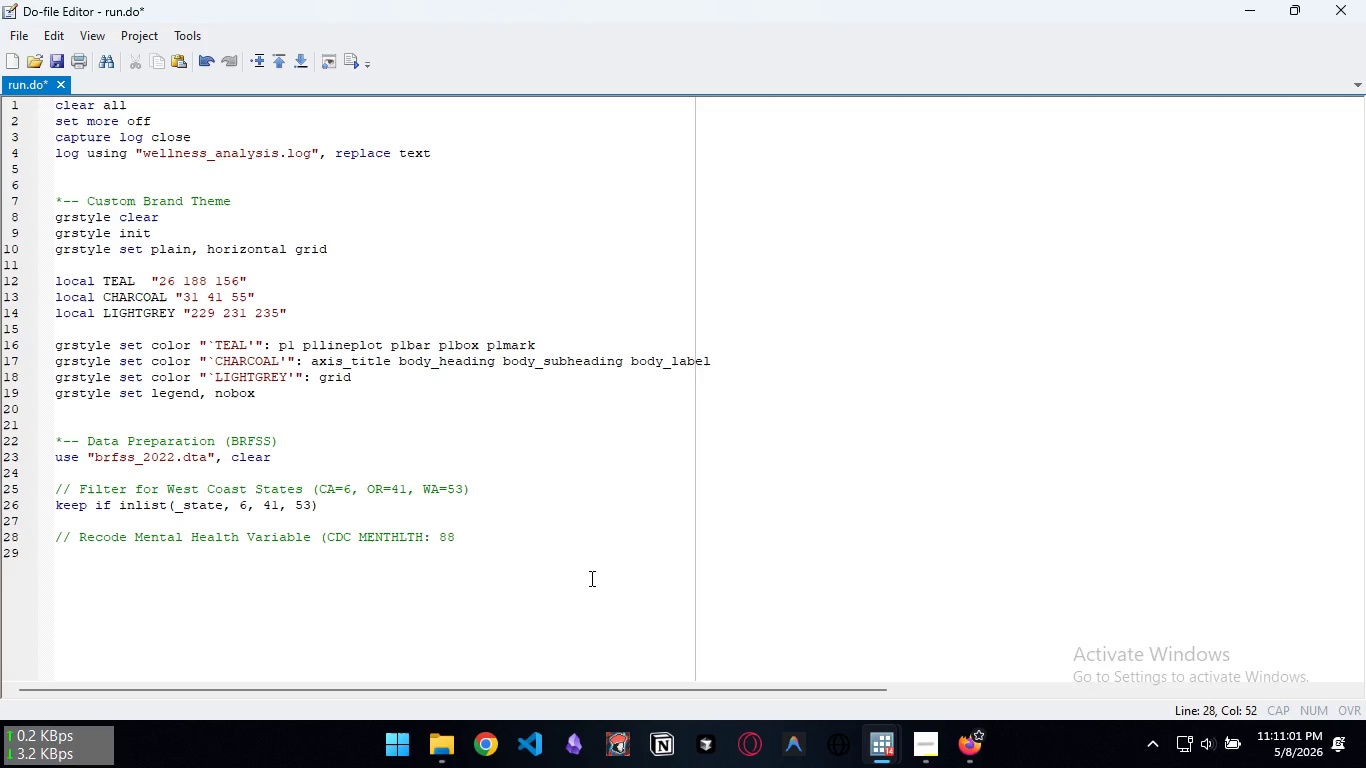 
key(Control+Backspace)
 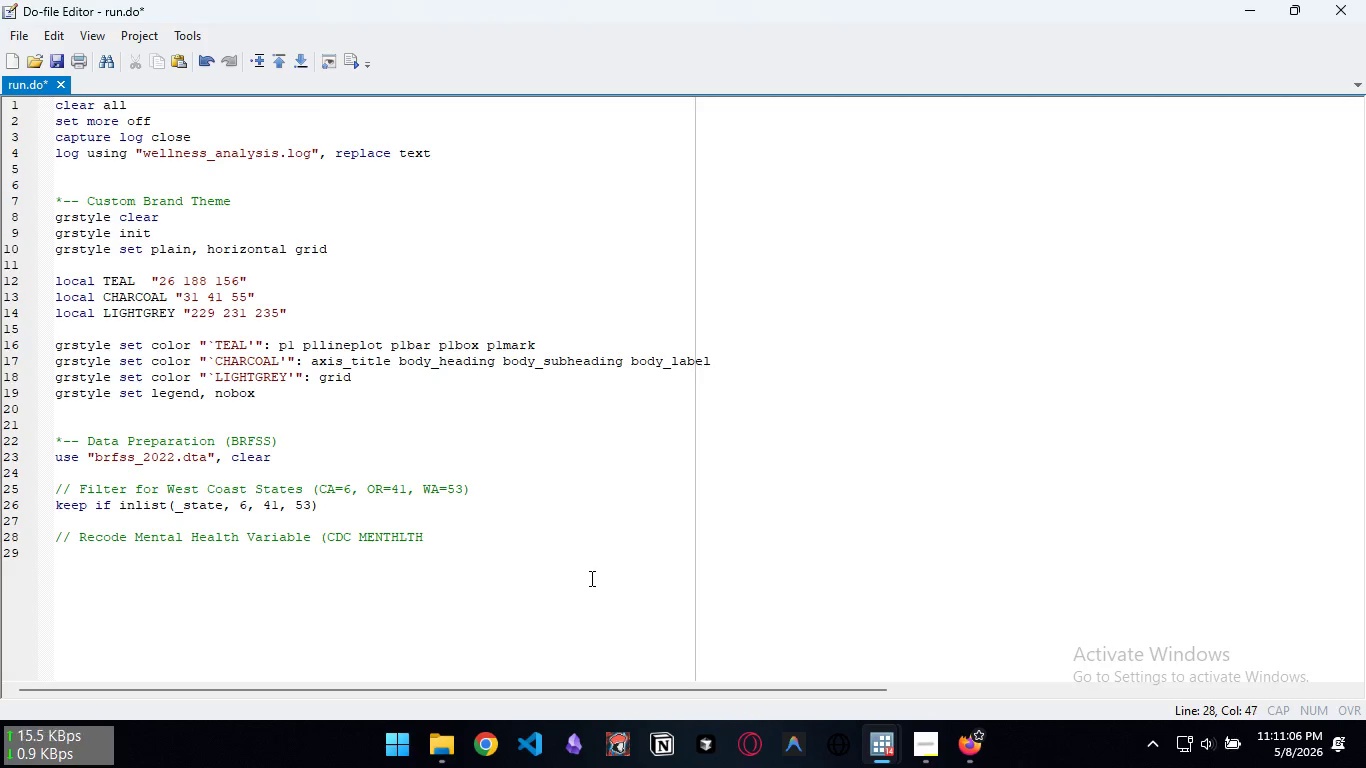 
key(Control+Backspace)
 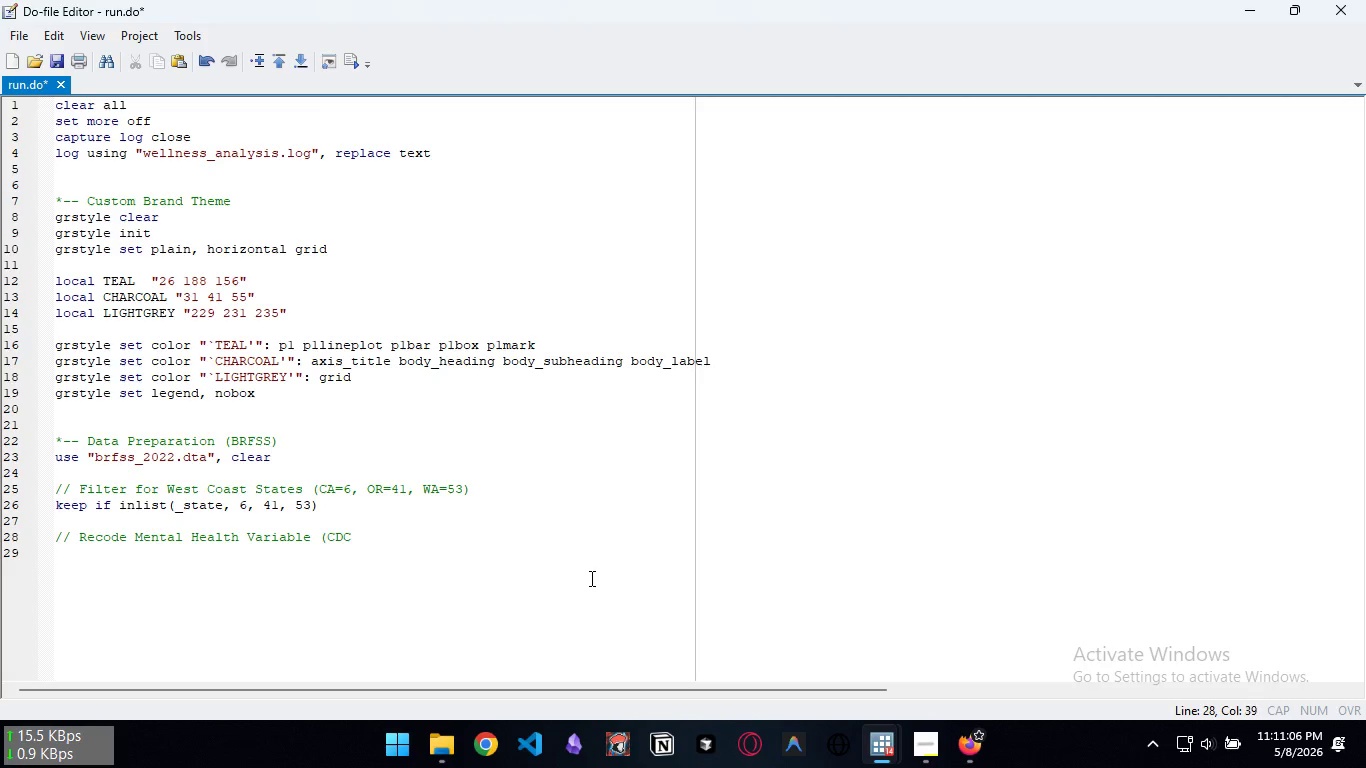 
key(Control+Backspace)
 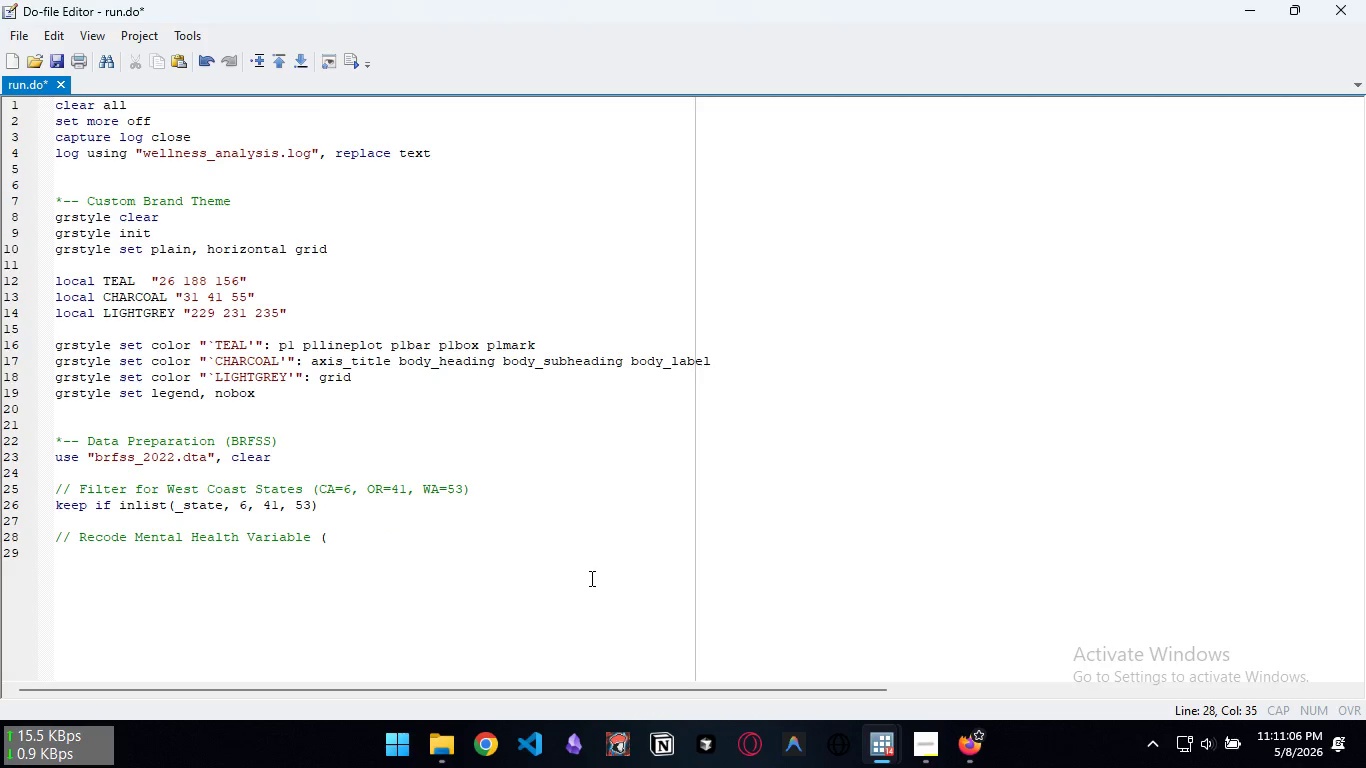 
key(Control+Backspace)
 